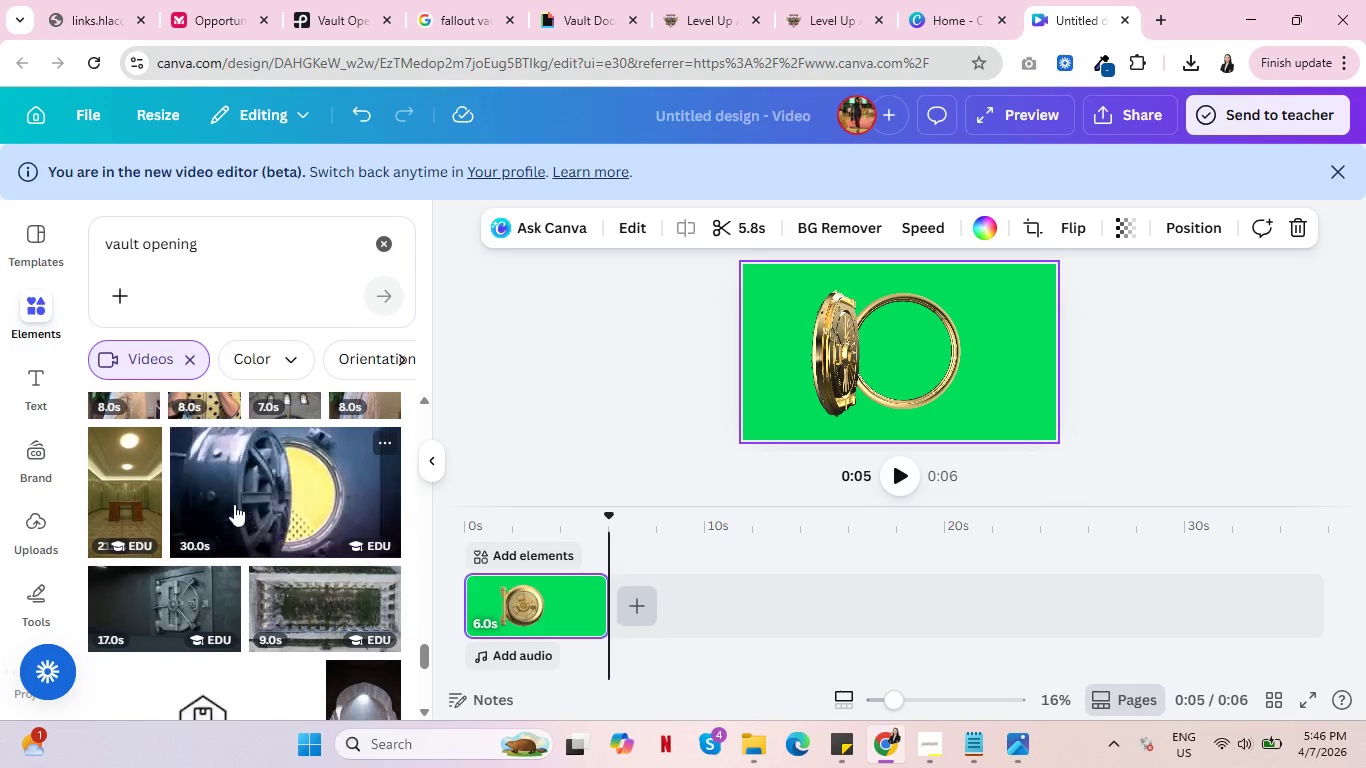 
scroll: coordinate [233, 499], scroll_direction: down, amount: 1.0
 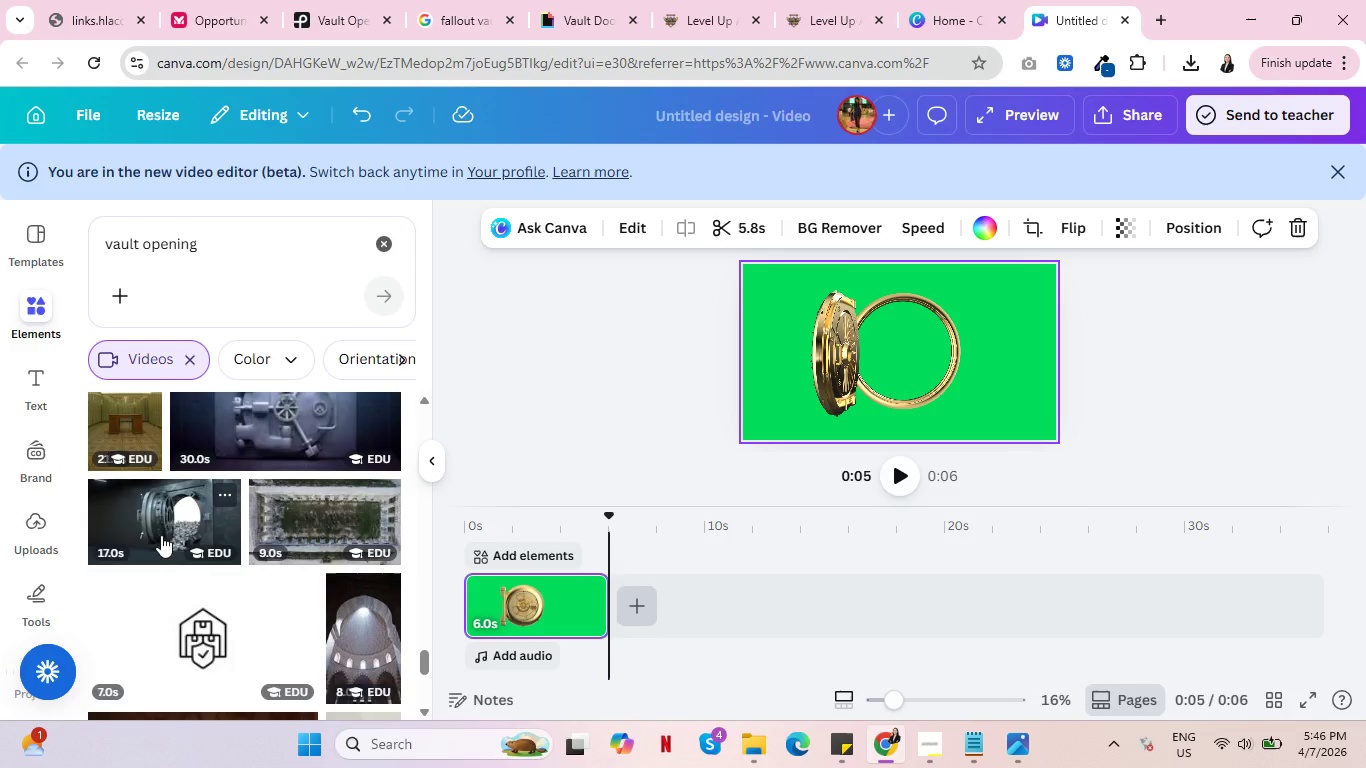 
wait(6.47)
 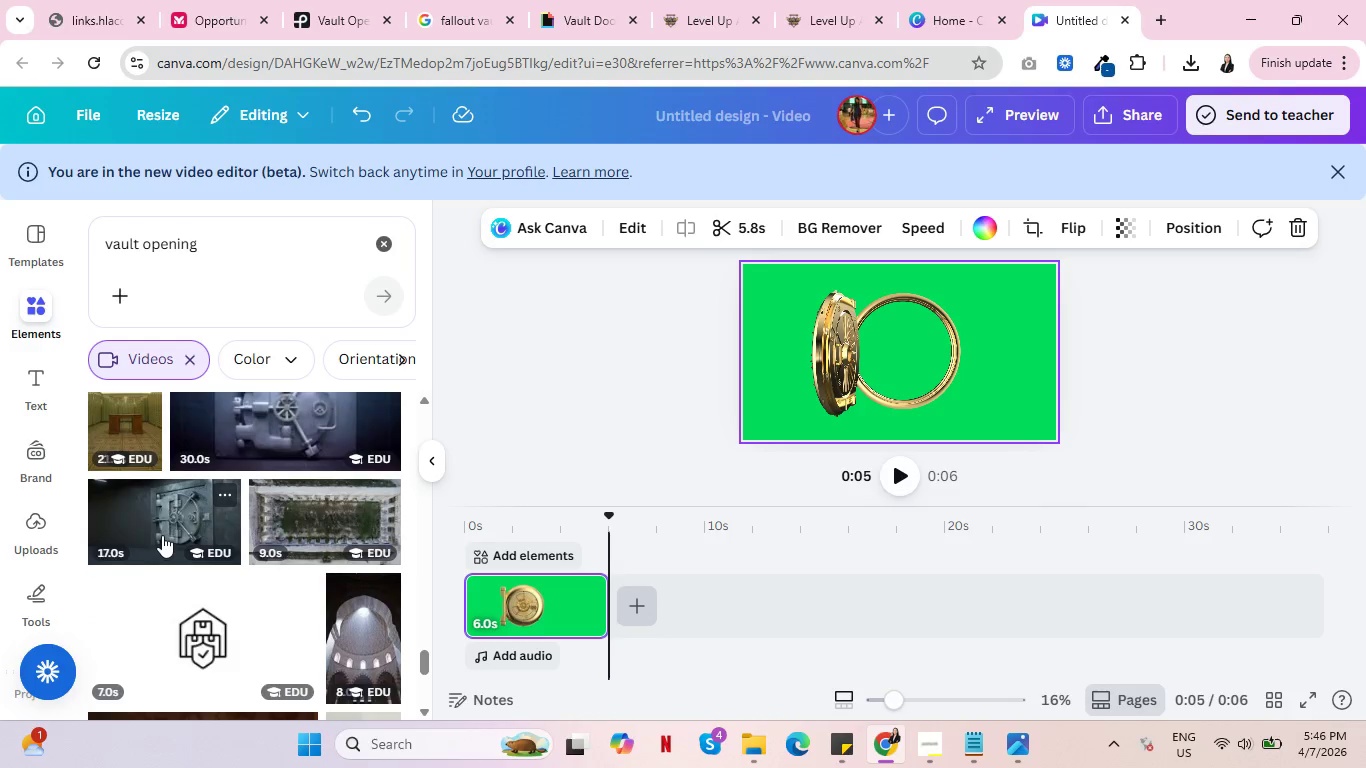 
scroll: coordinate [161, 535], scroll_direction: down, amount: 2.0
 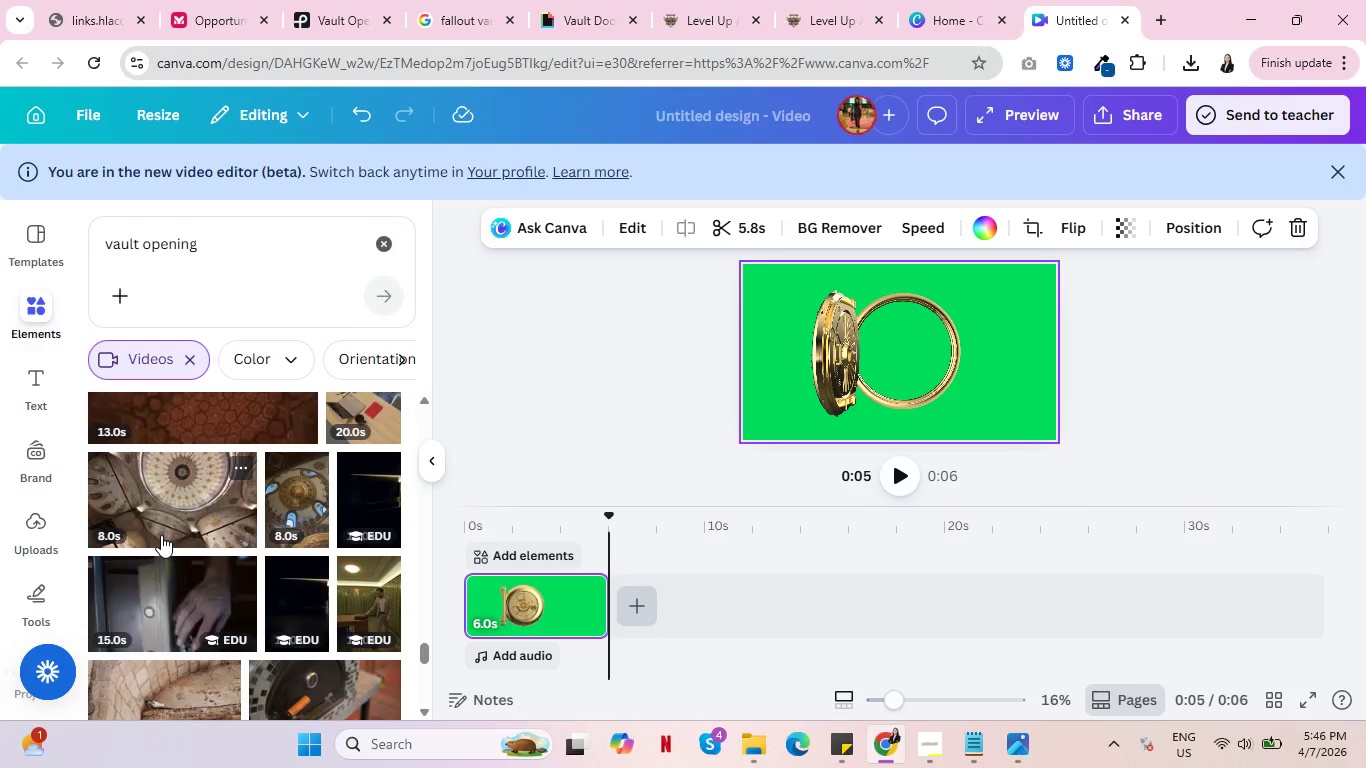 
wait(5.38)
 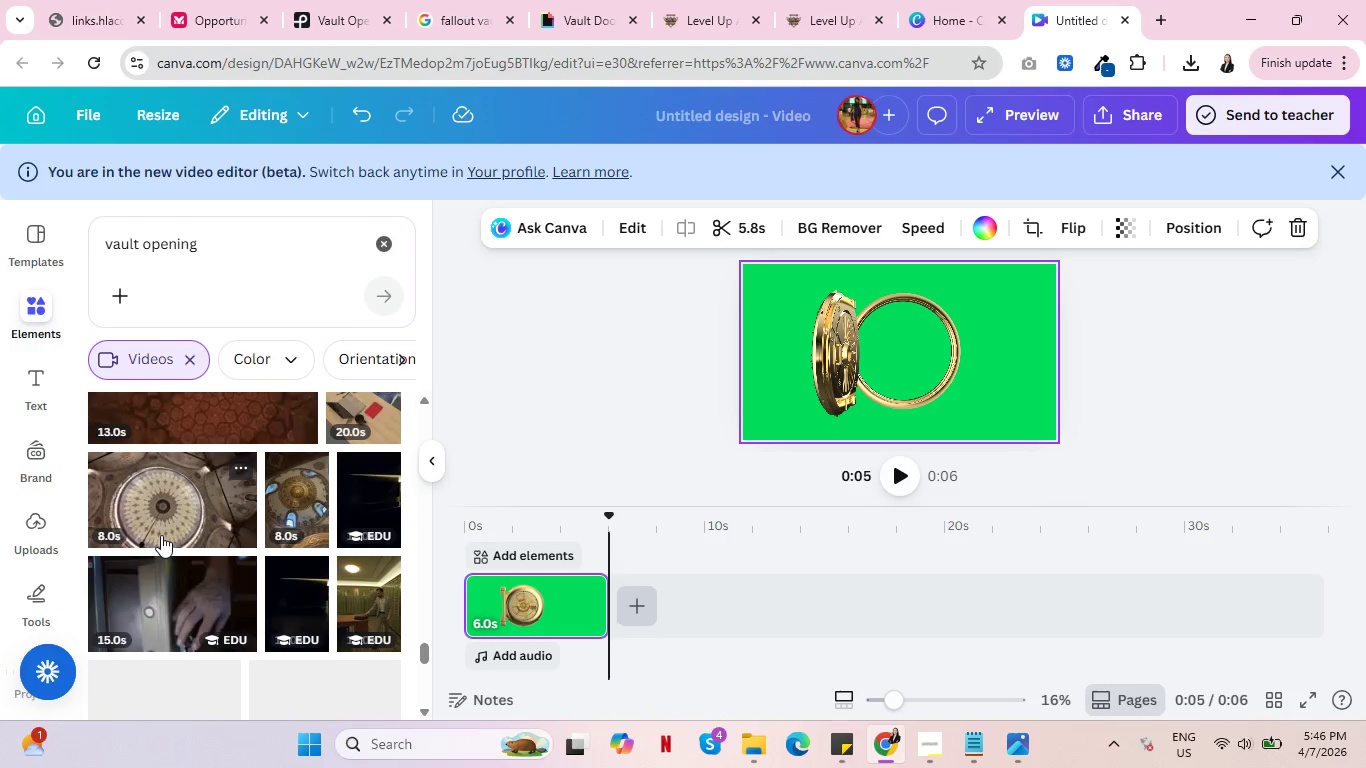 
left_click([546, 556])
 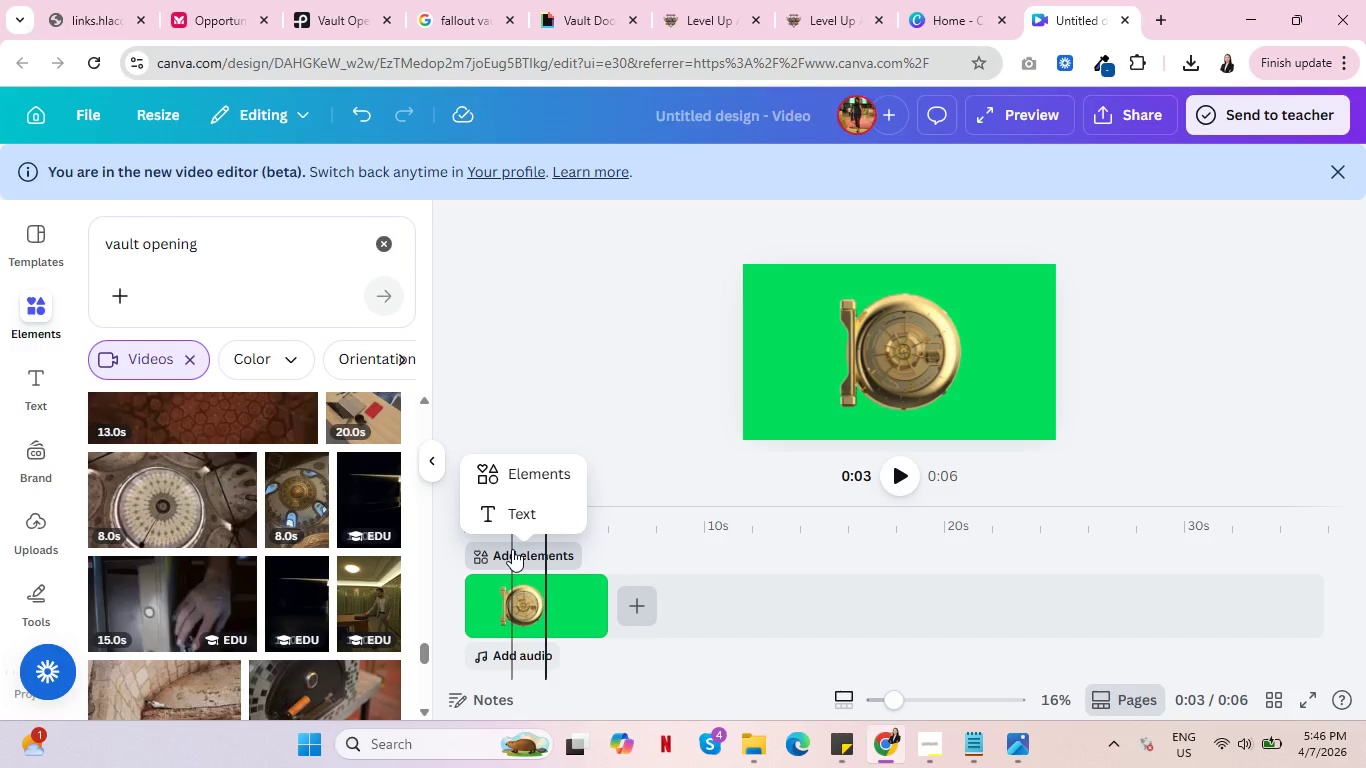 
left_click([512, 549])
 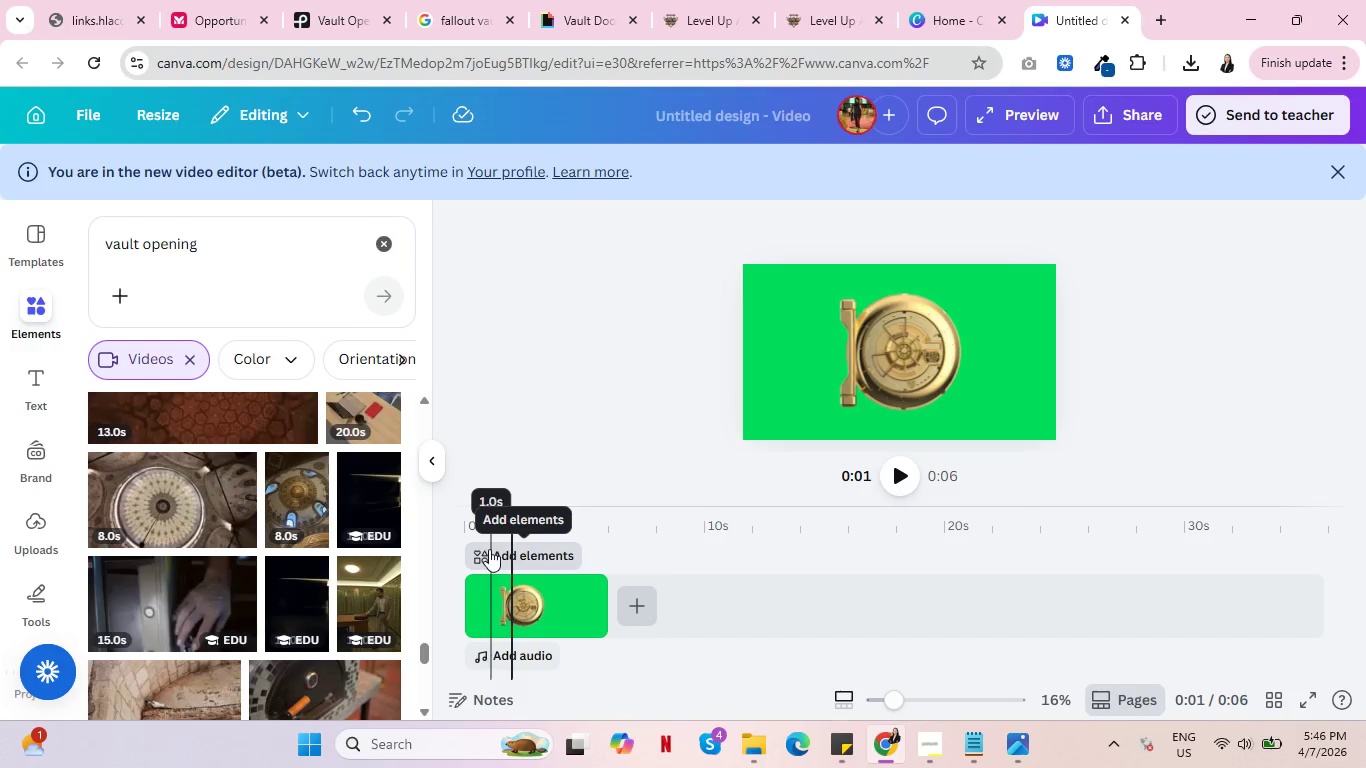 
left_click([489, 549])
 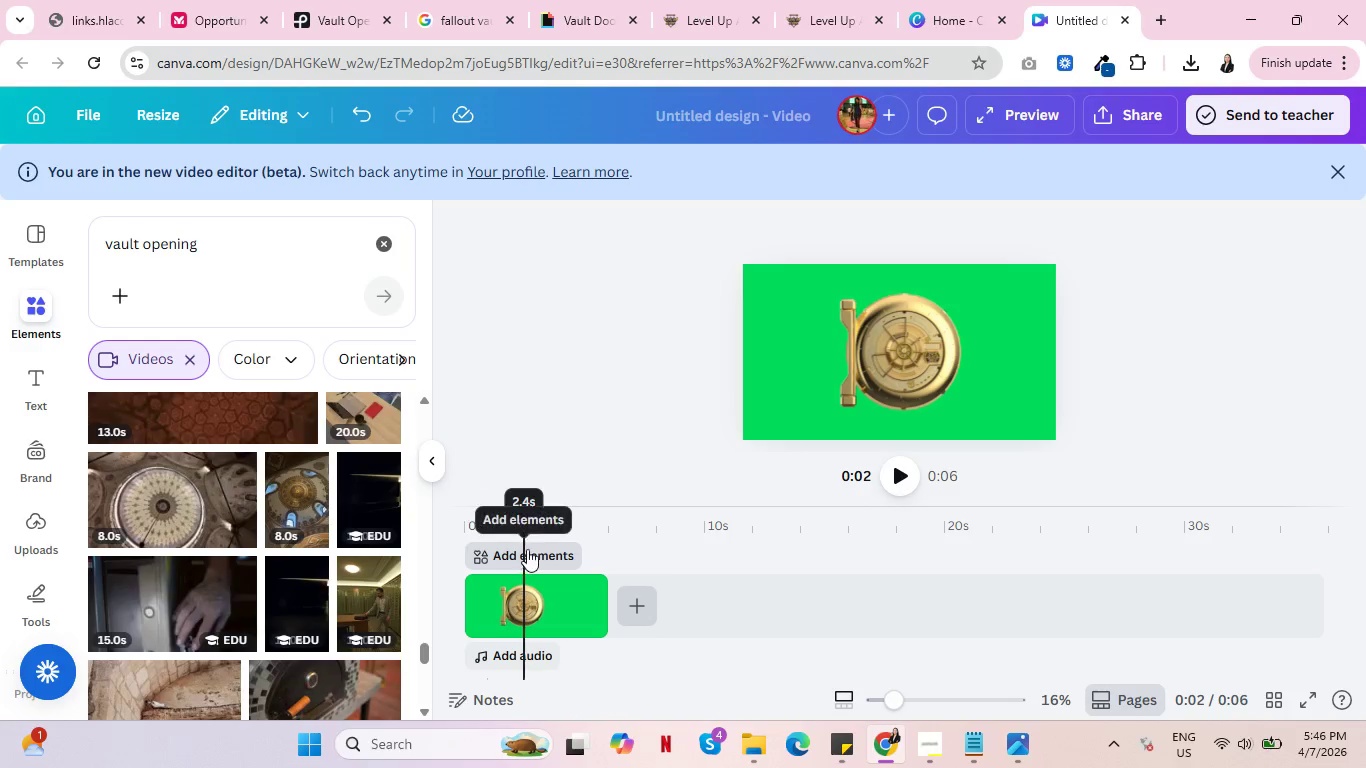 
left_click([542, 549])
 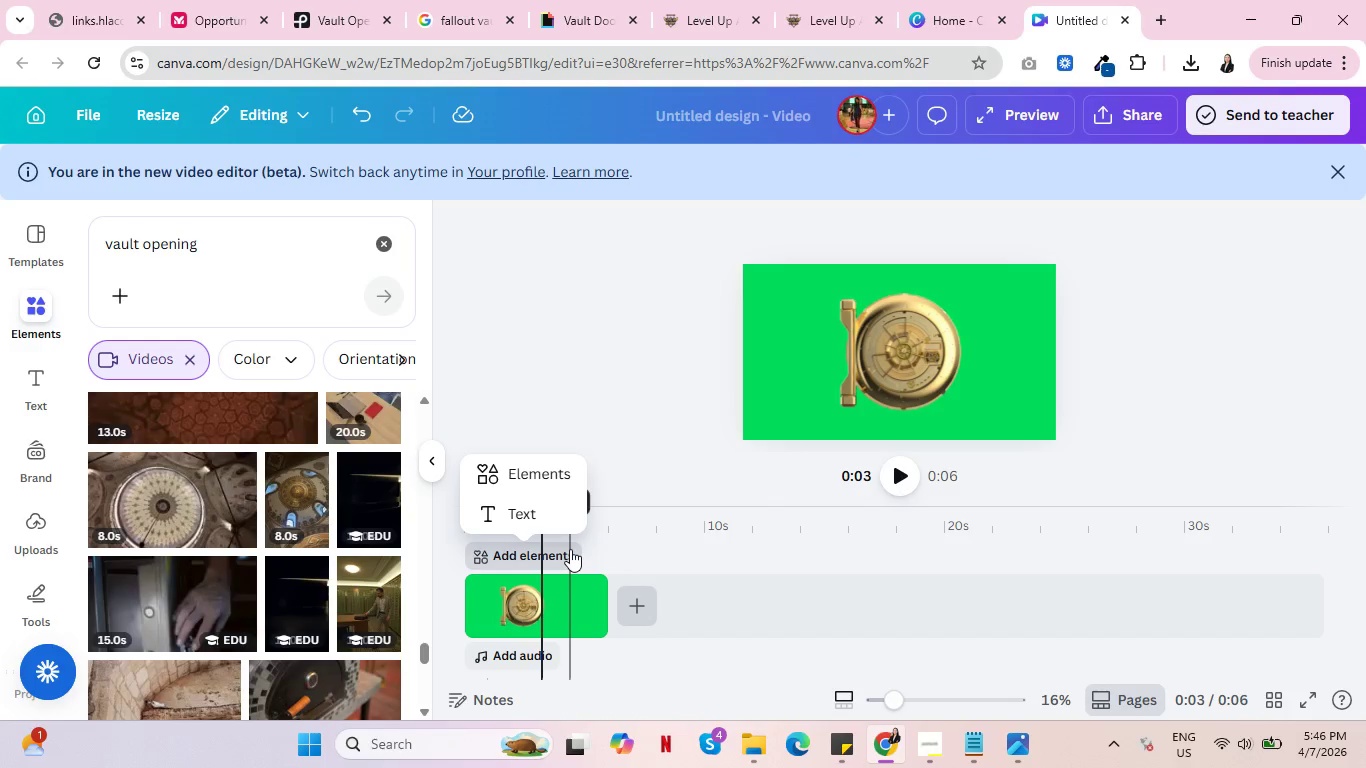 
left_click([570, 549])
 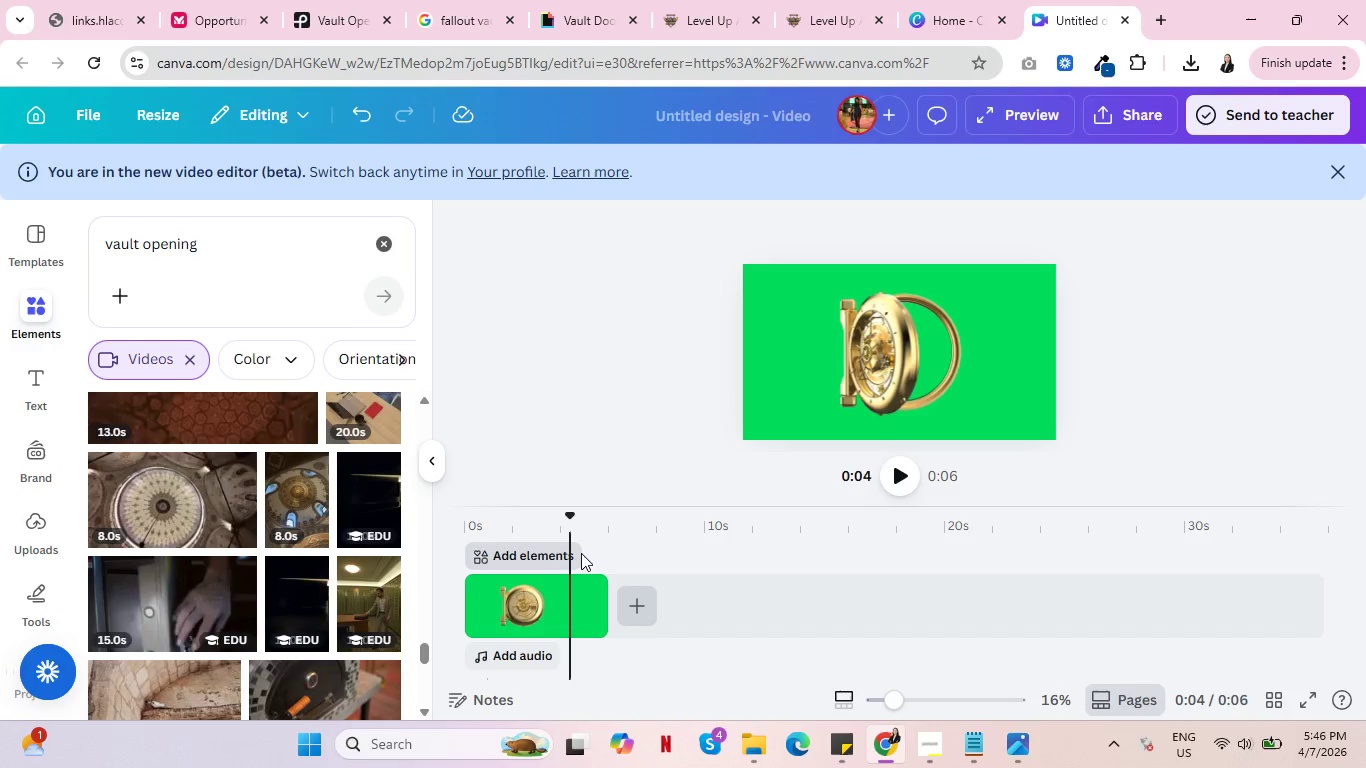 
left_click([582, 554])
 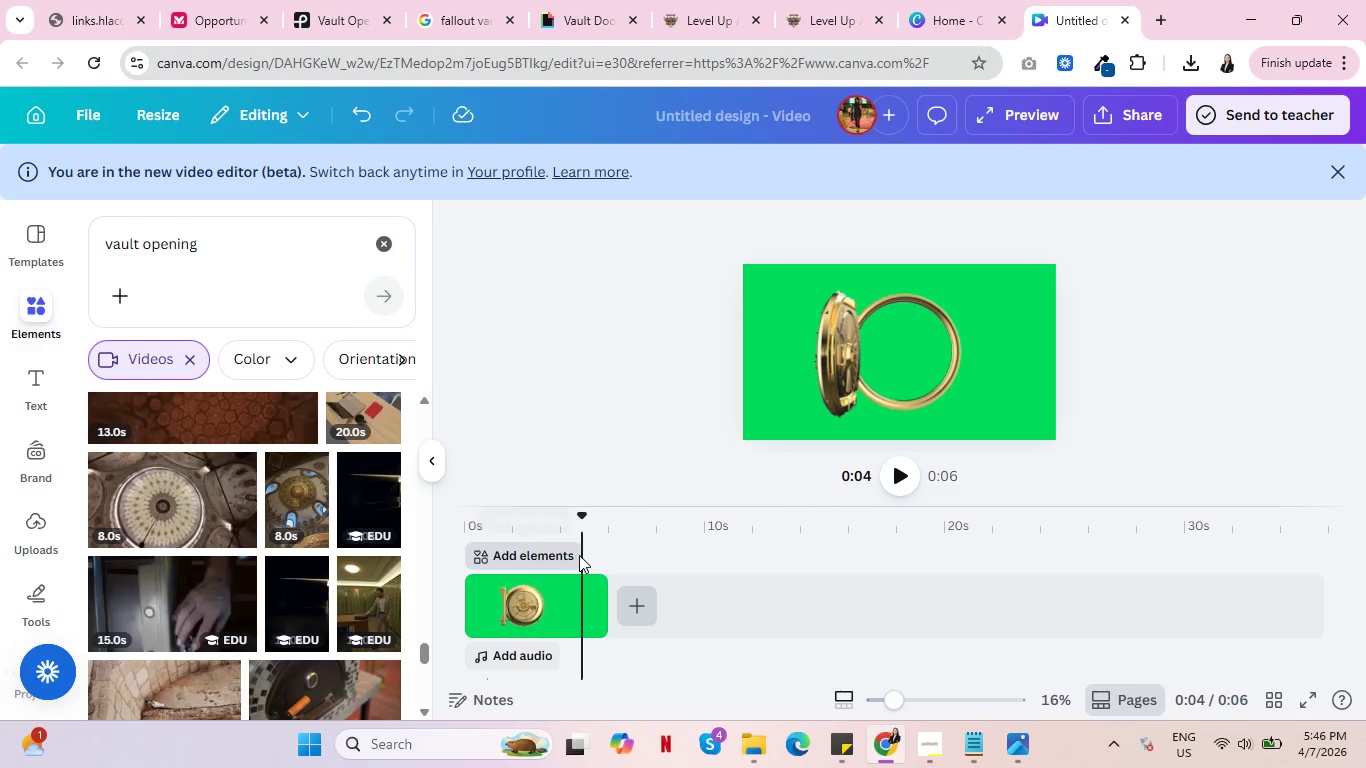 
wait(7.77)
 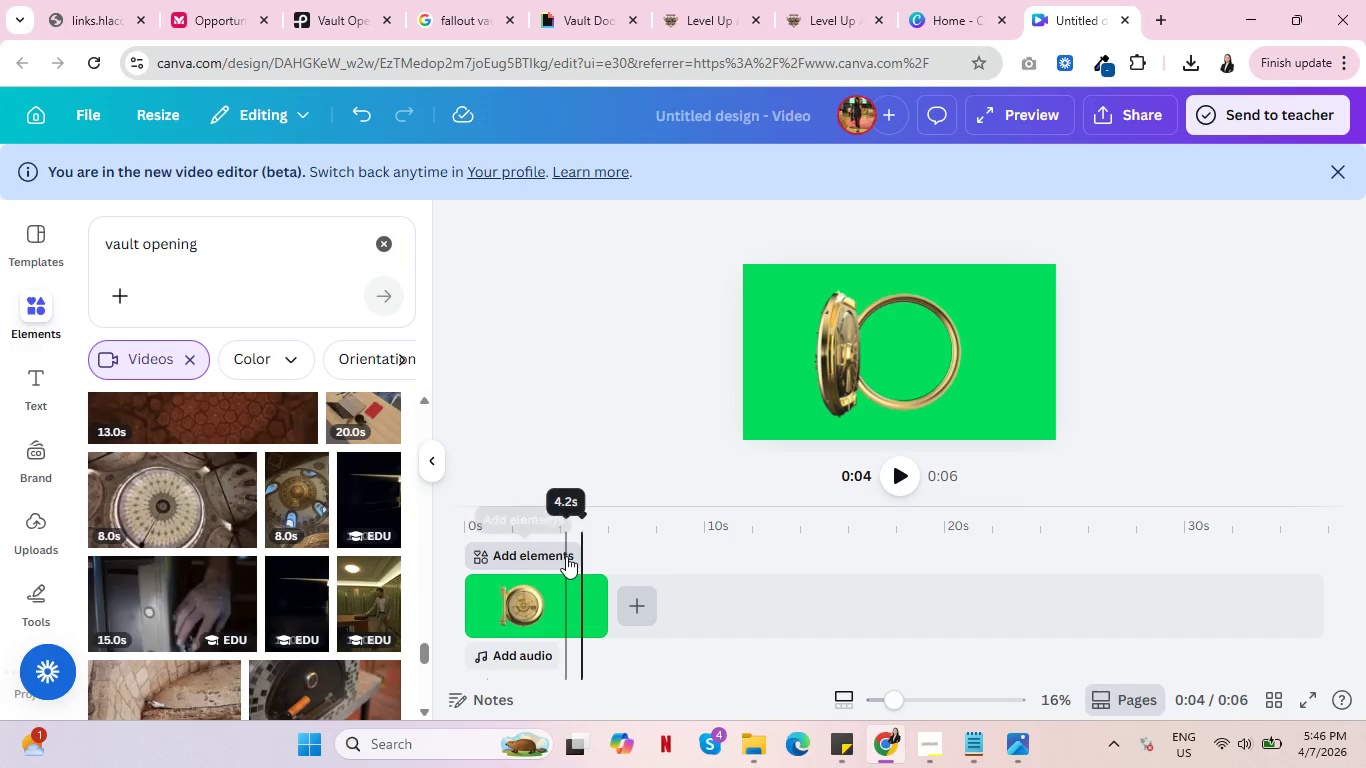 
left_click([573, 559])
 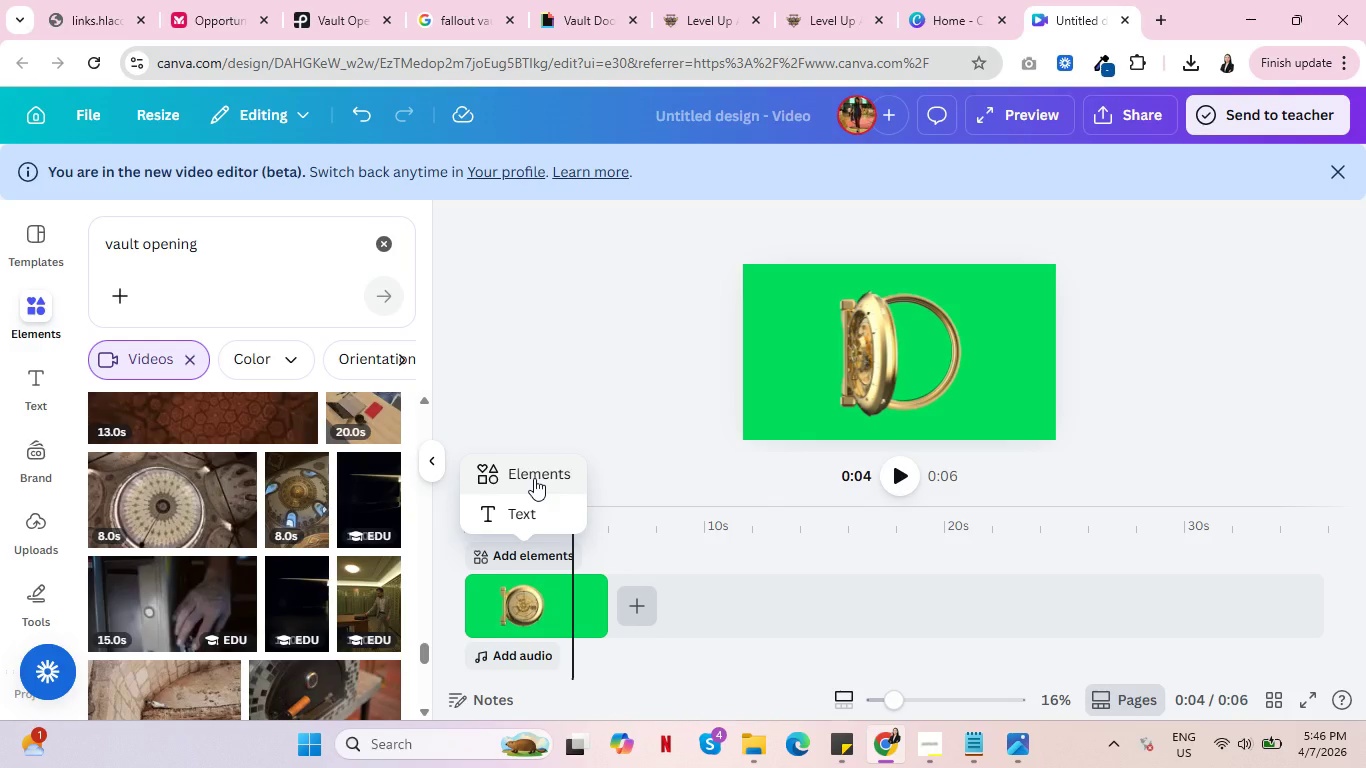 
wait(5.3)
 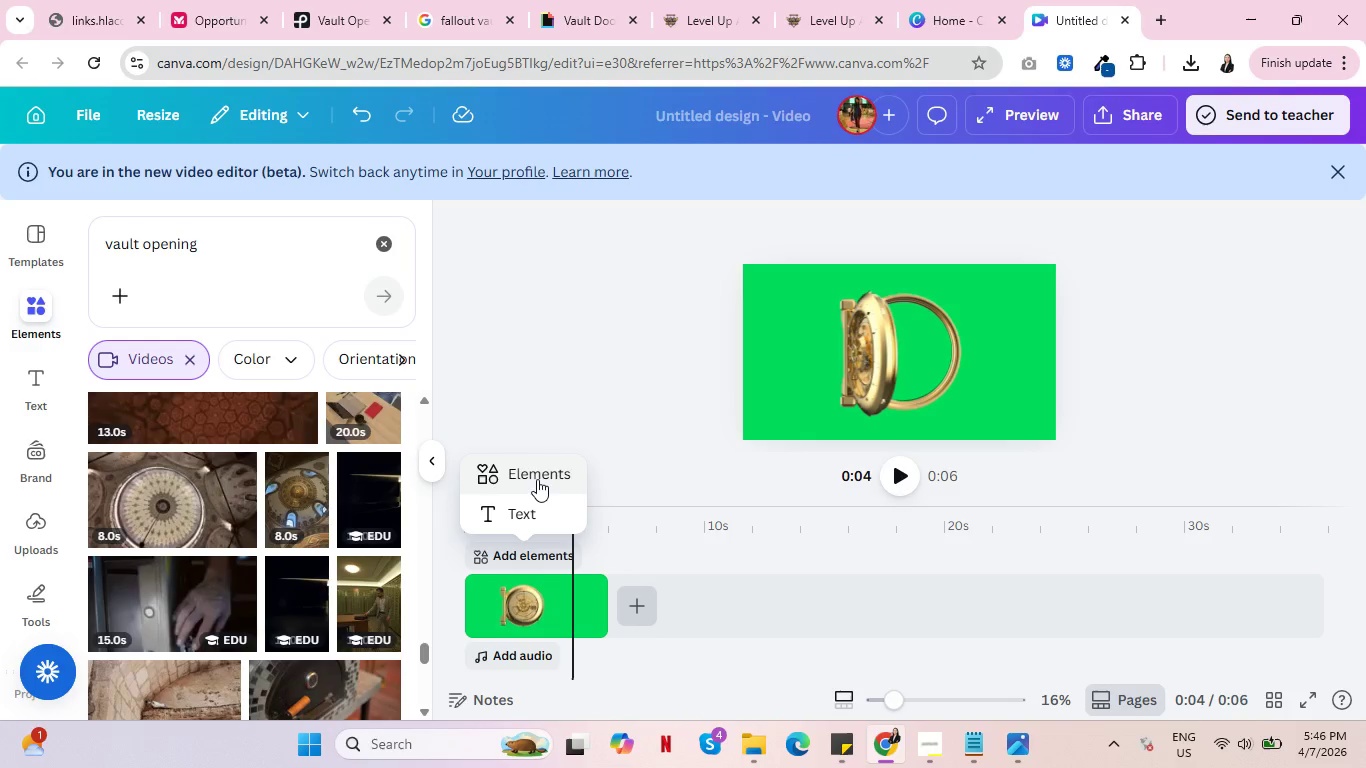 
left_click([589, 545])
 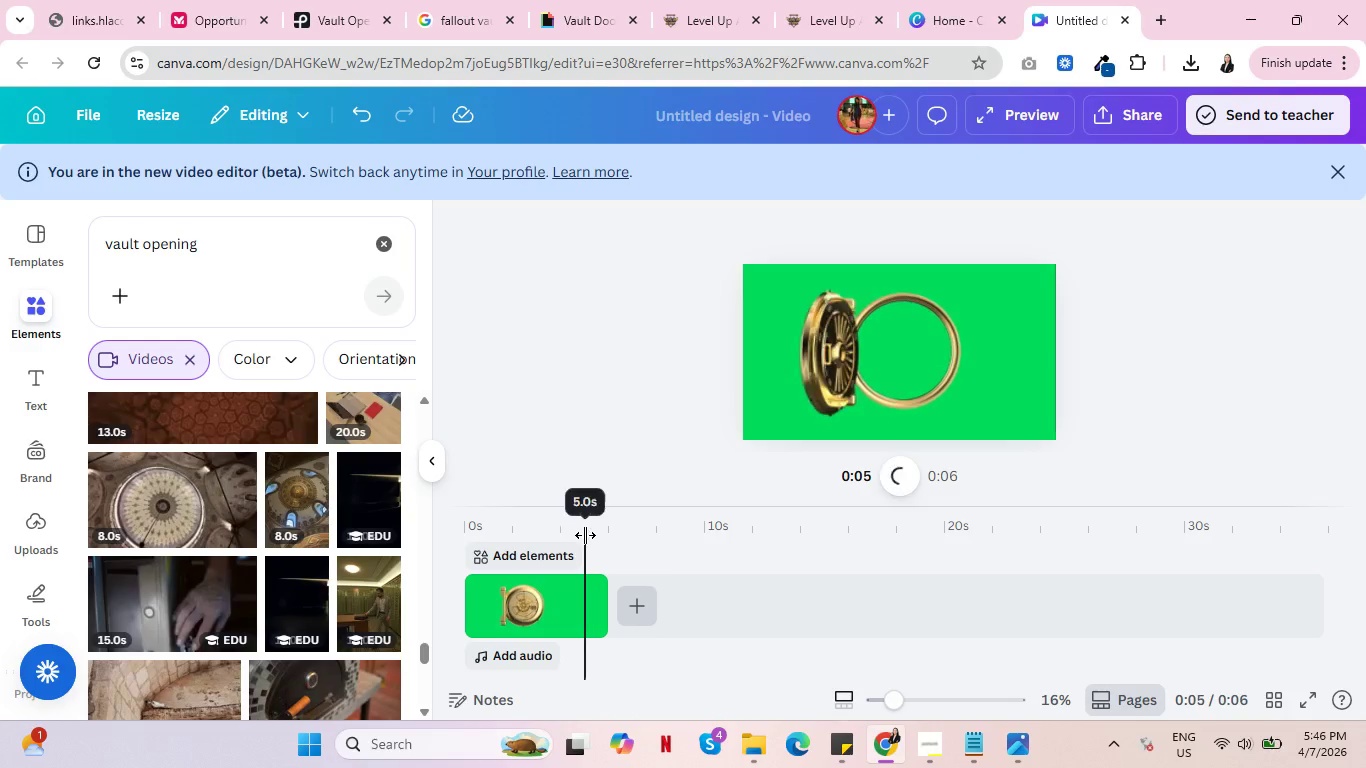 
left_click([585, 535])
 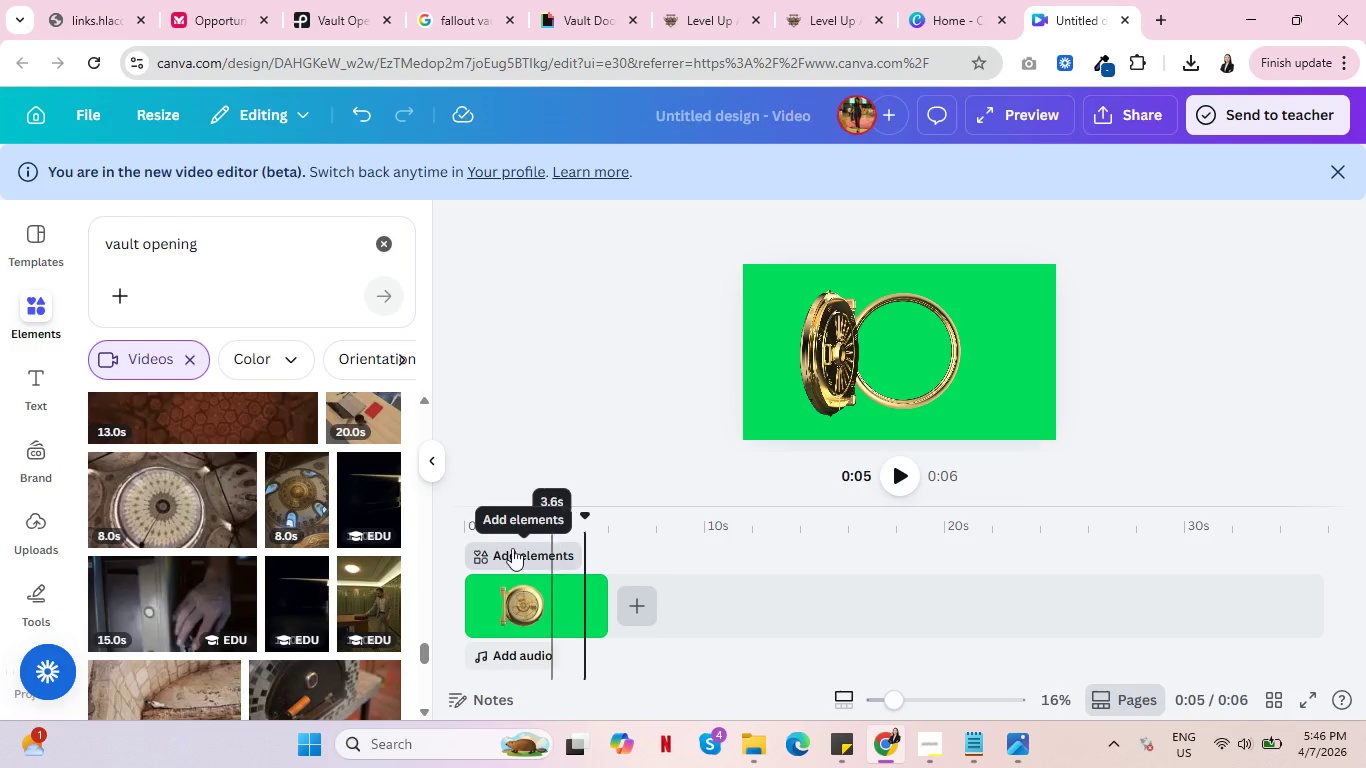 
scroll: coordinate [195, 539], scroll_direction: down, amount: 6.0
 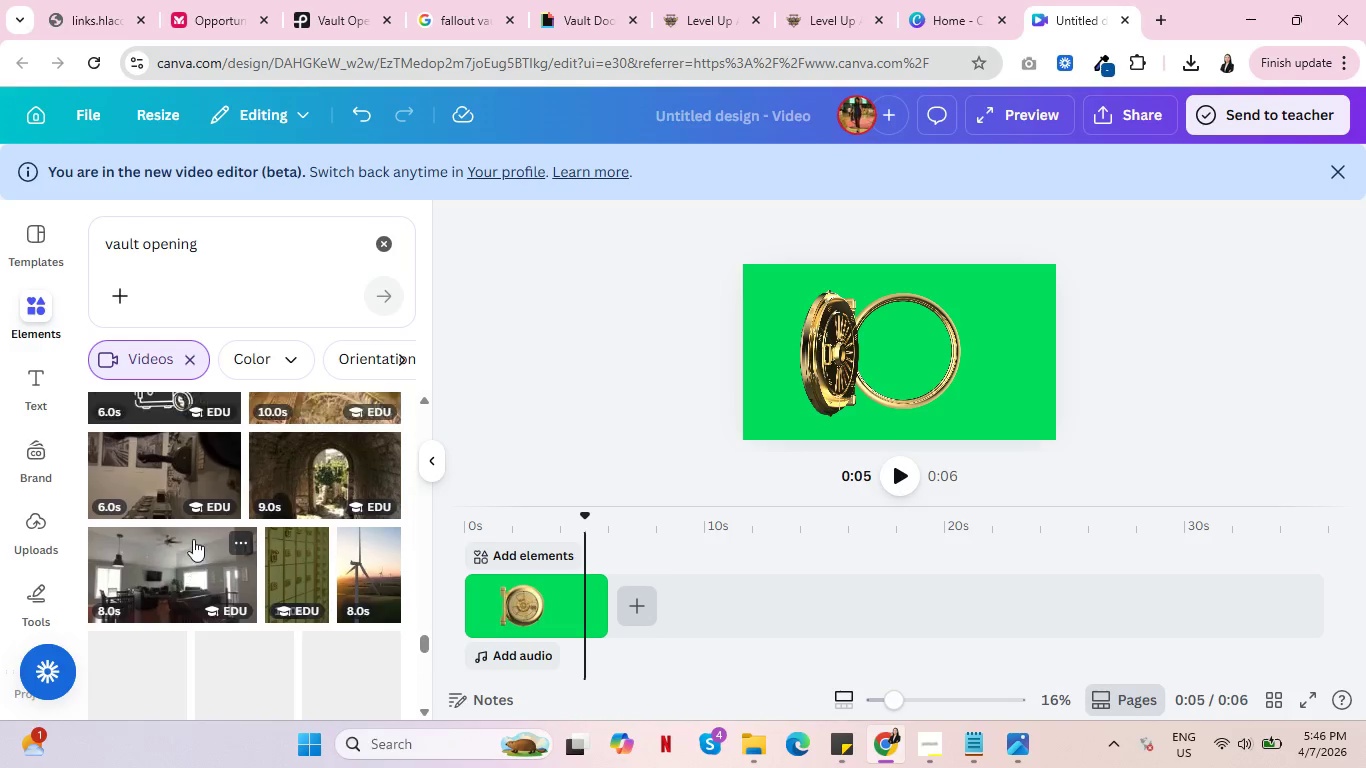 
scroll: coordinate [193, 539], scroll_direction: up, amount: 2.0
 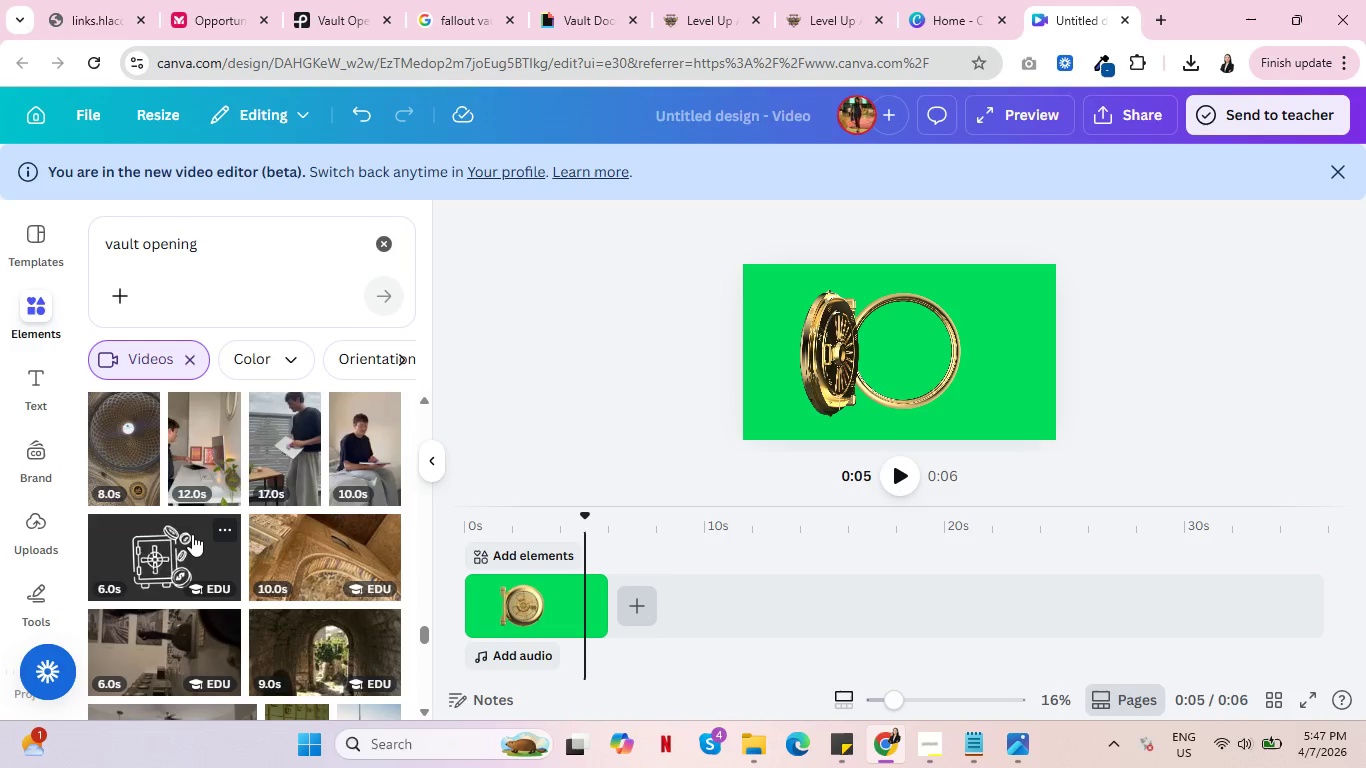 
scroll: coordinate [188, 538], scroll_direction: down, amount: 20.0
 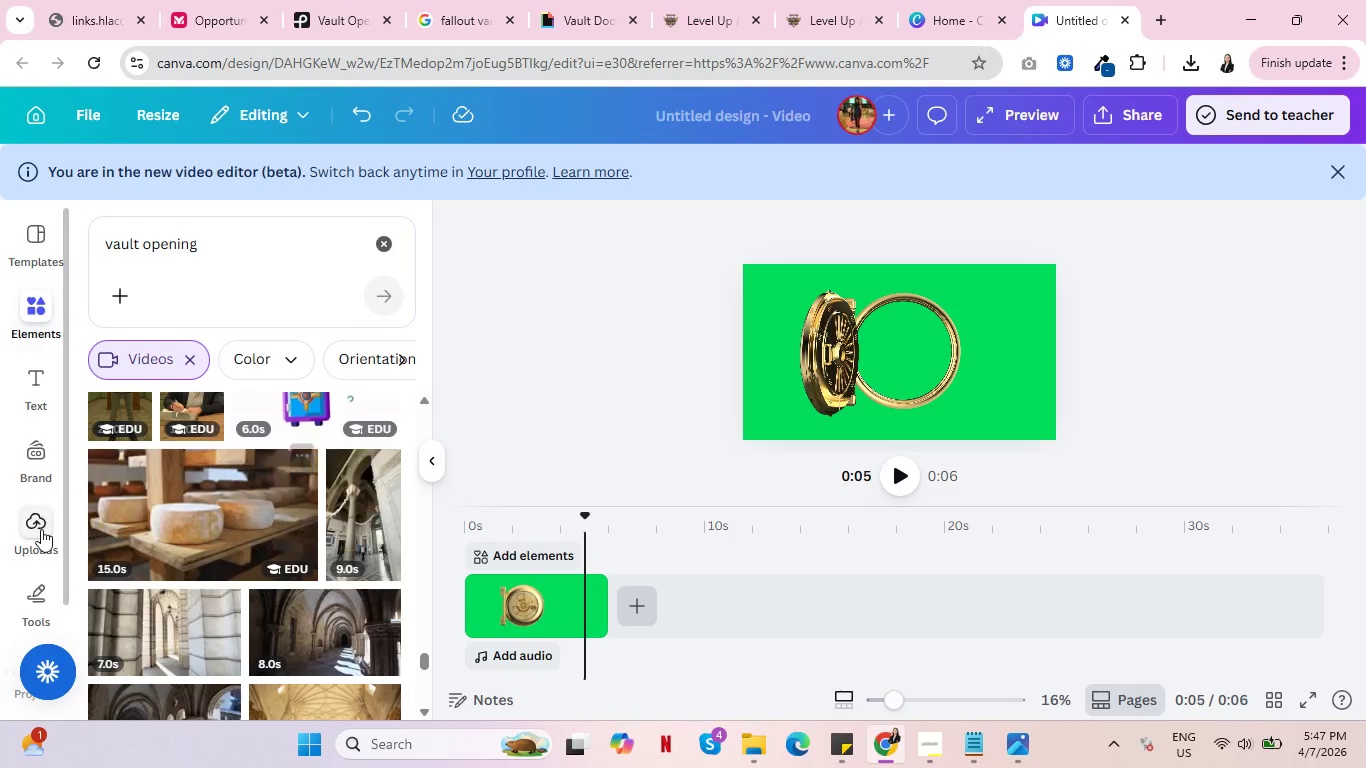 
left_click([38, 533])
 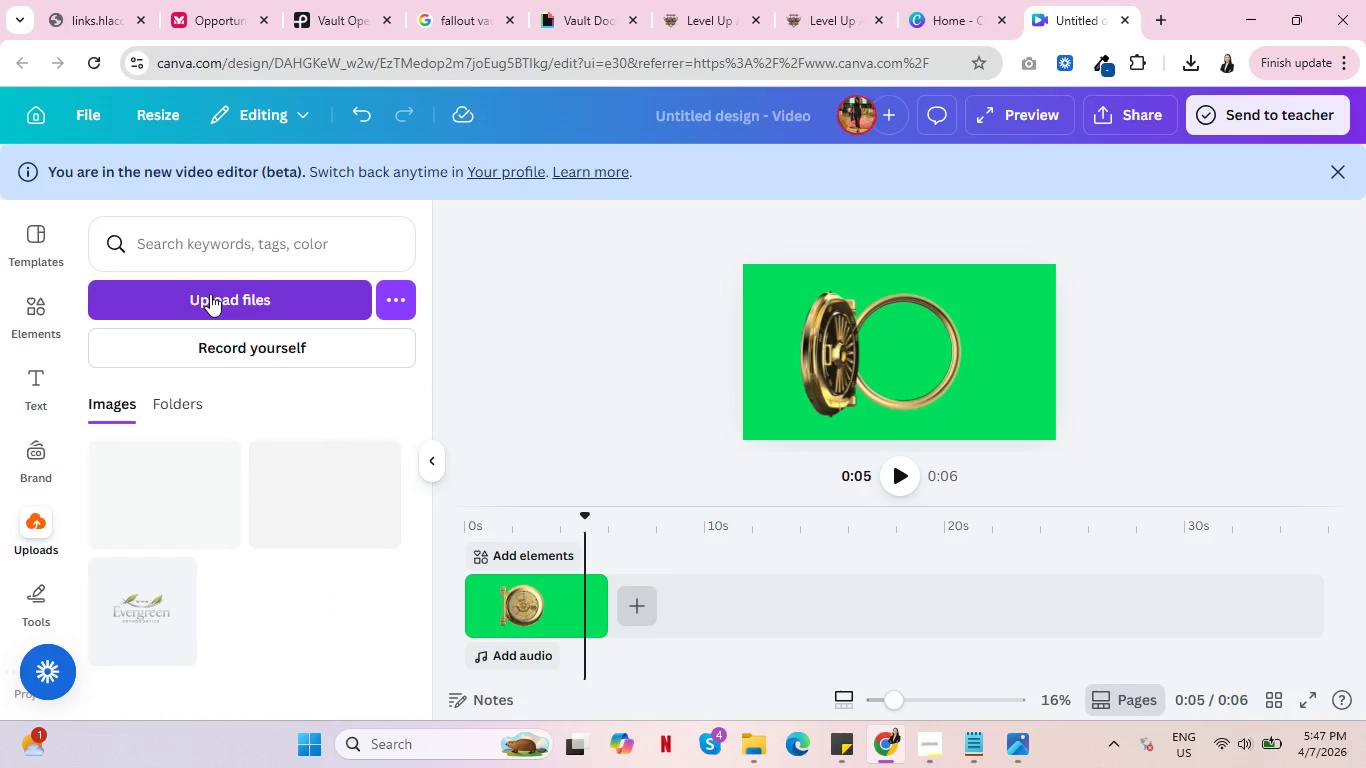 
left_click([211, 294])
 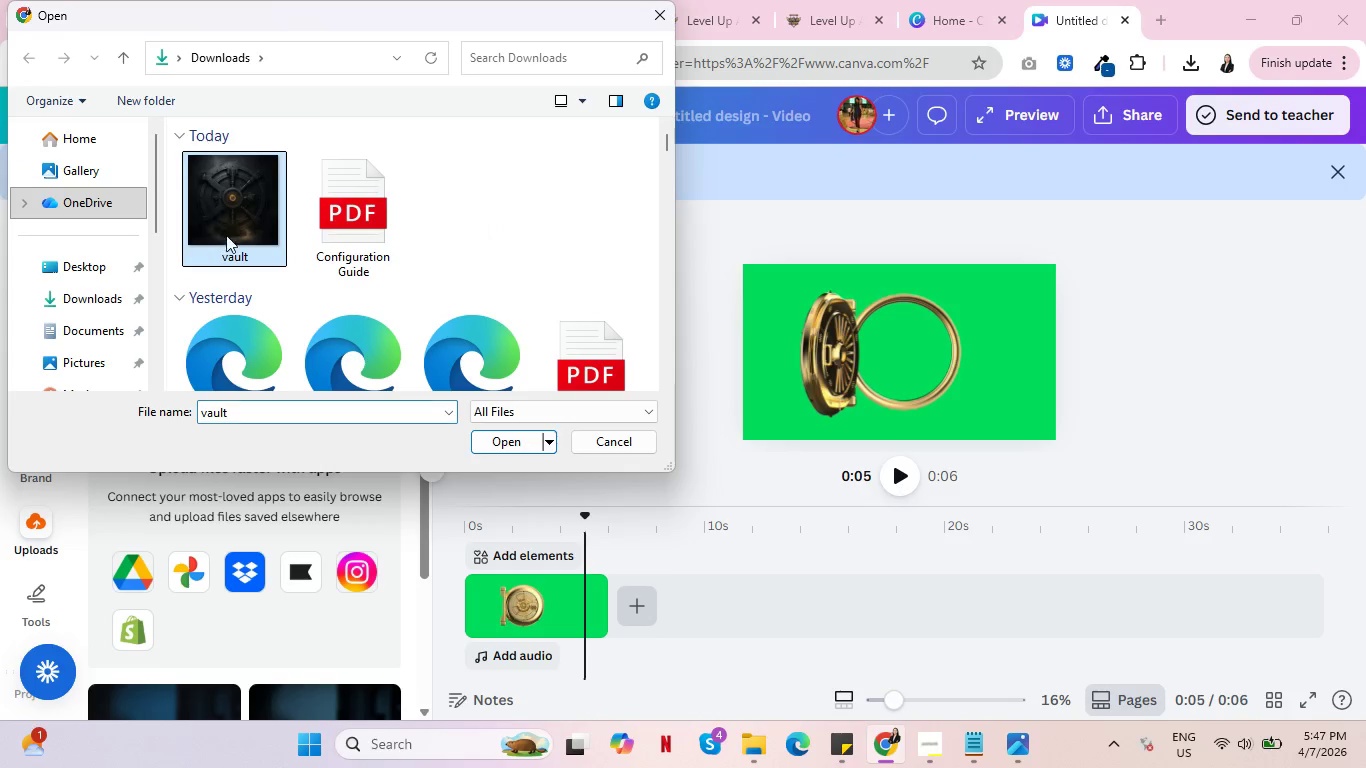 
left_click([501, 443])
 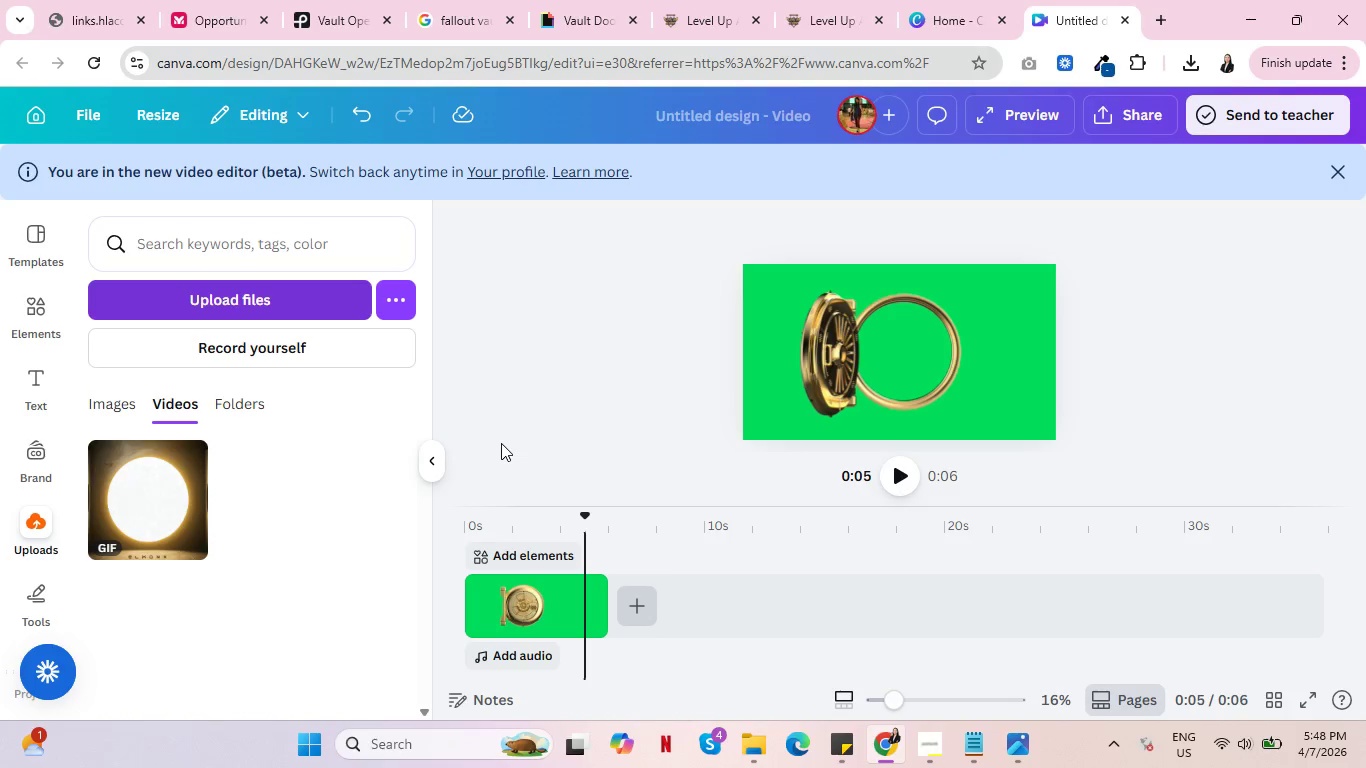 
wait(55.03)
 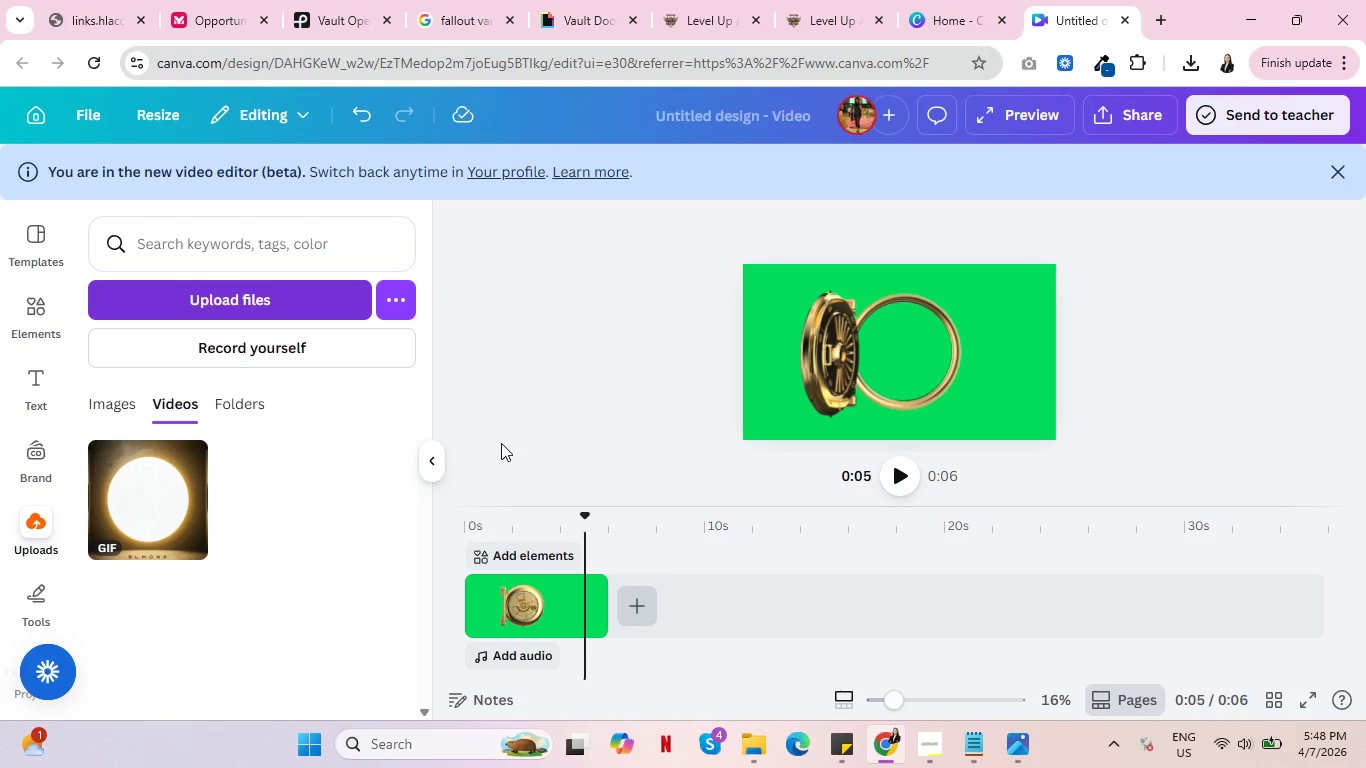 
left_click([164, 488])
 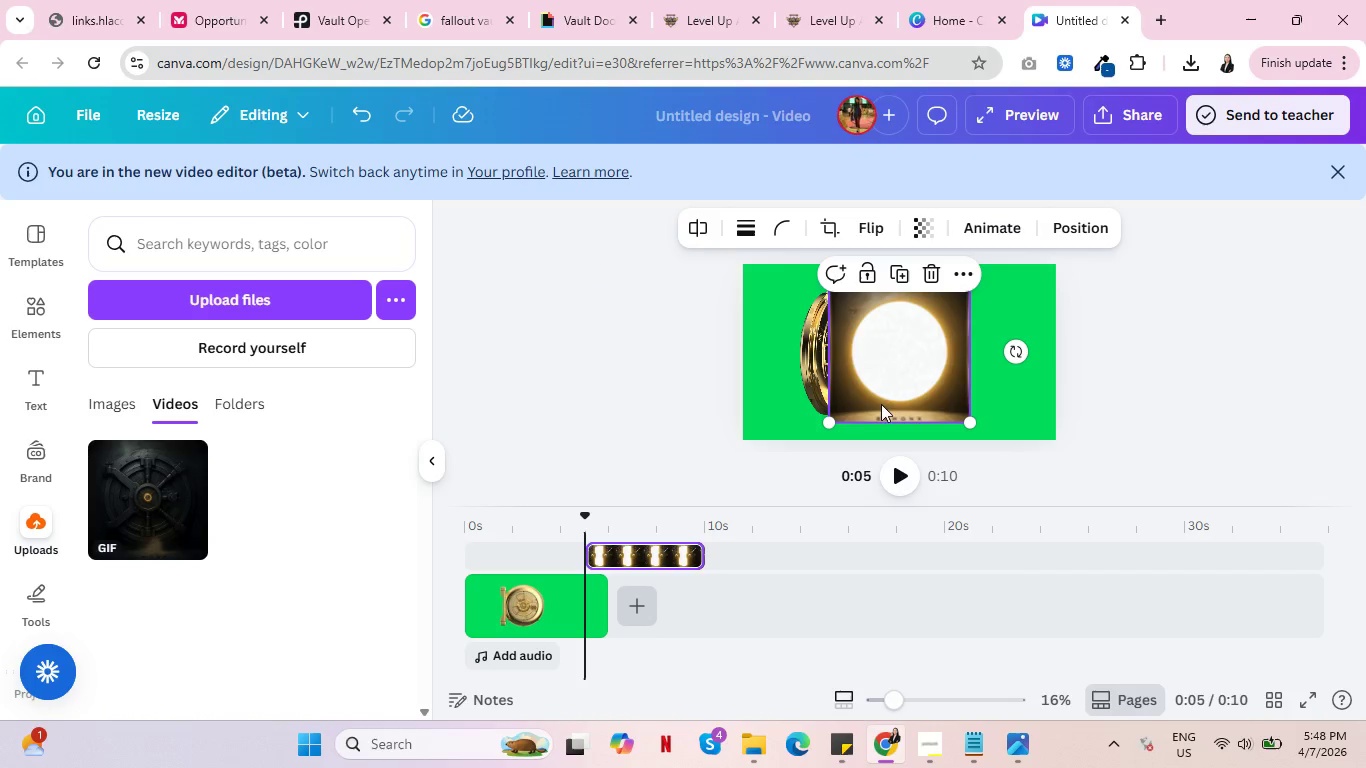 
wait(11.45)
 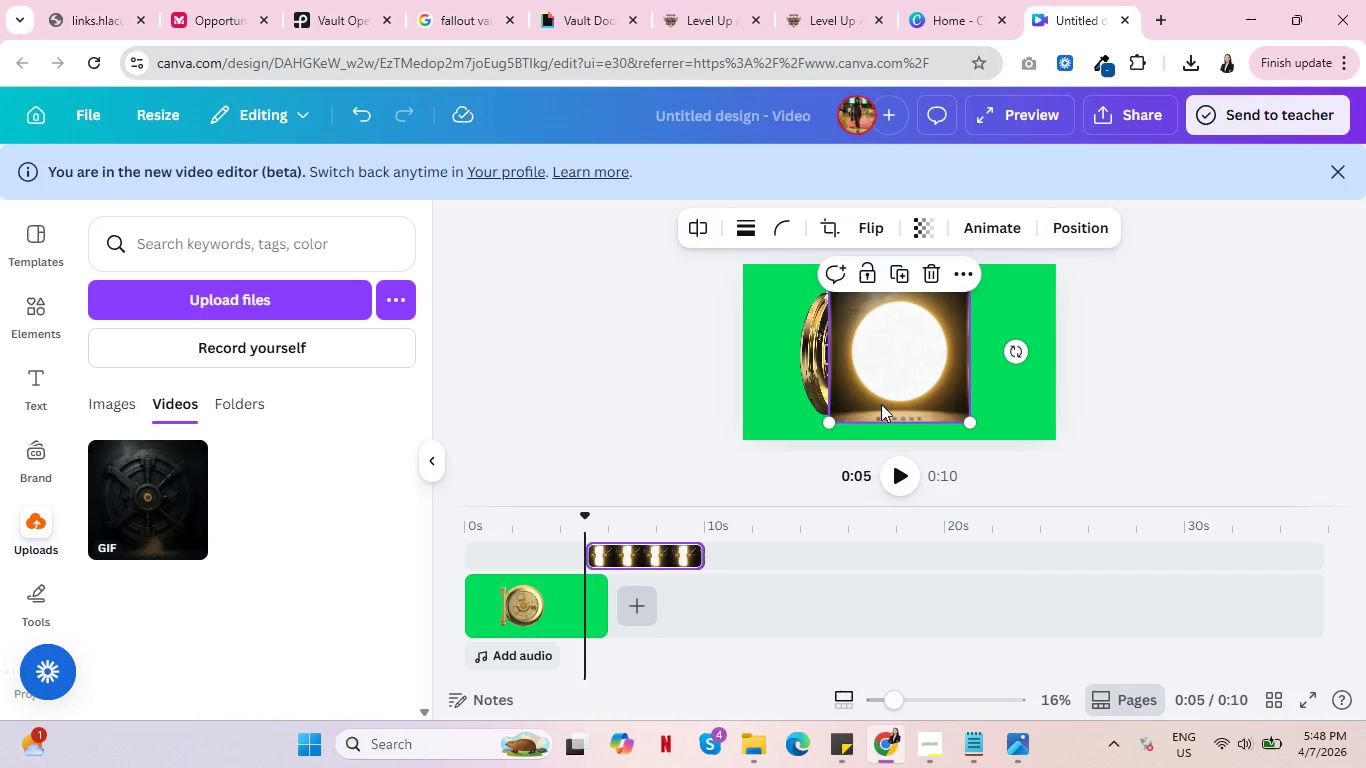 
left_click([933, 272])
 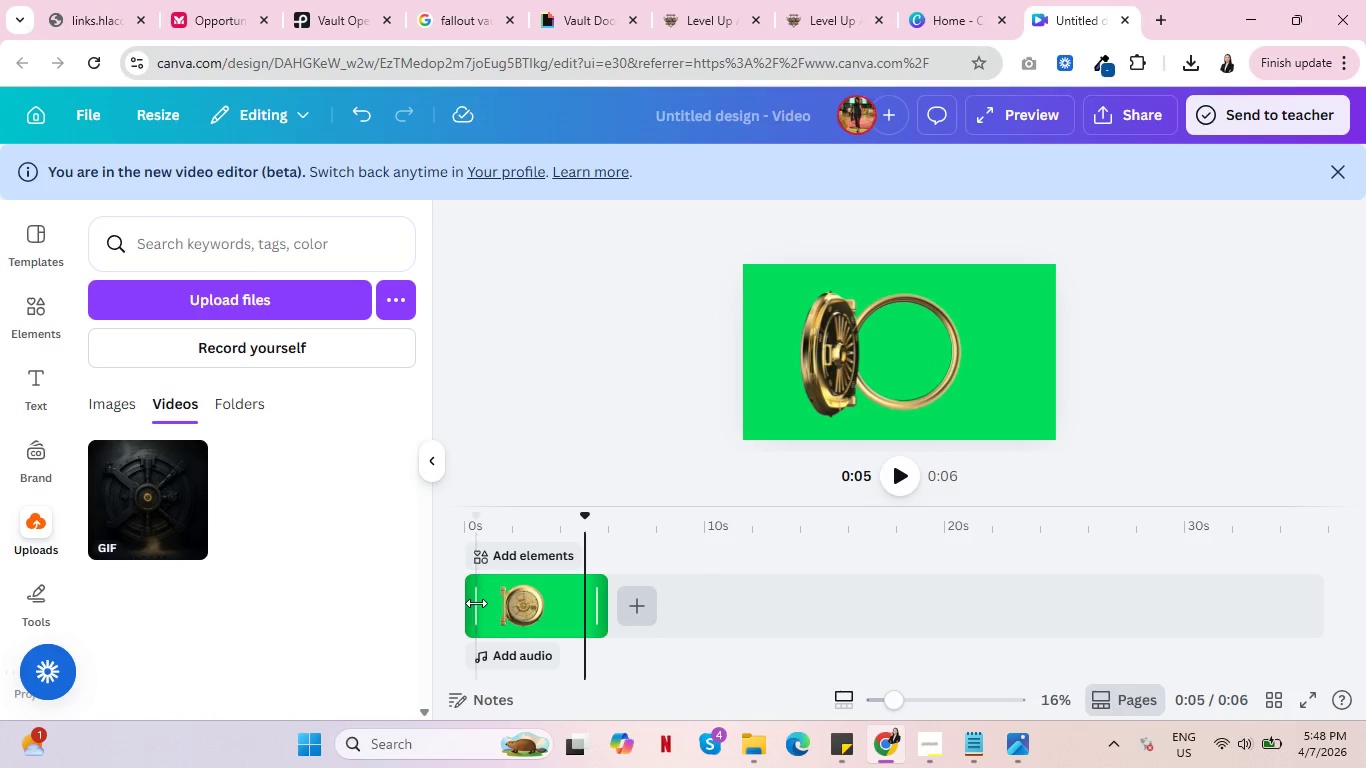 
wait(5.3)
 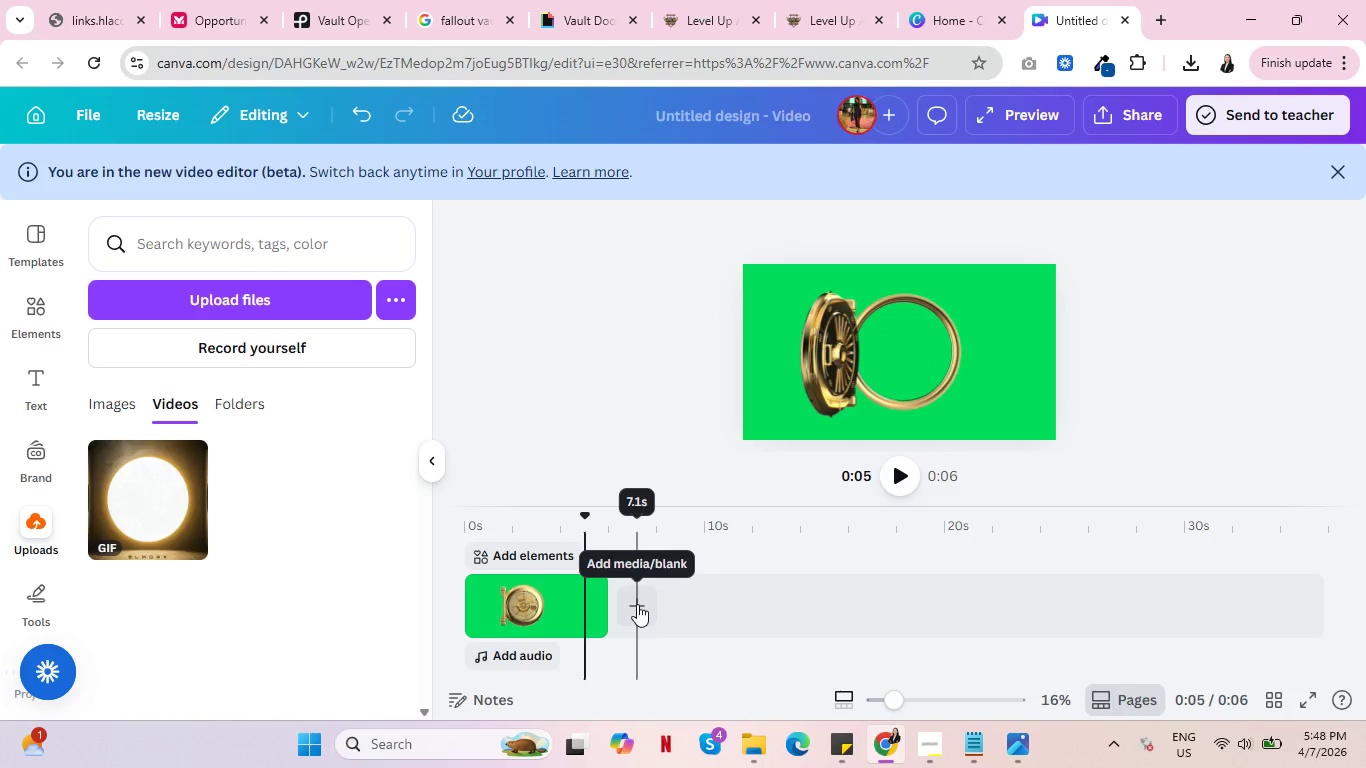 
left_click([901, 493])
 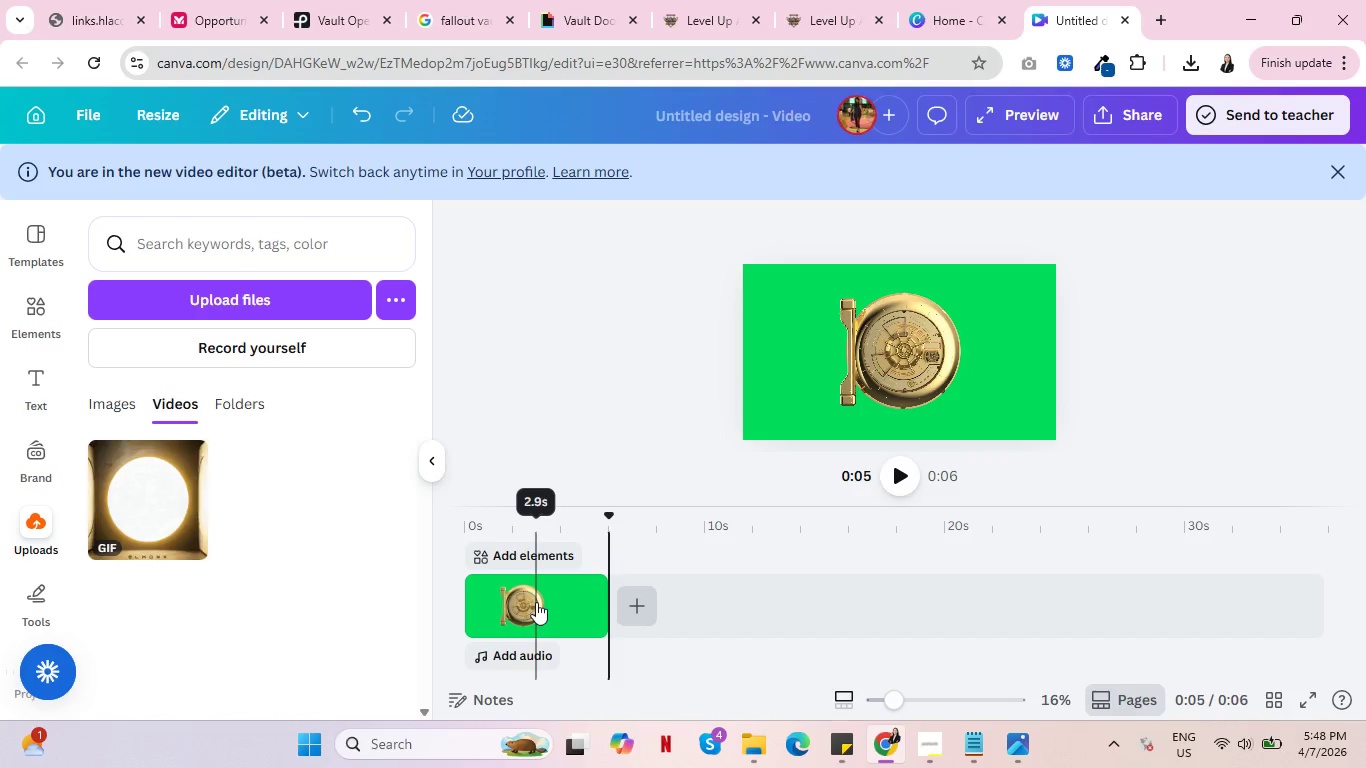 
left_click([536, 602])
 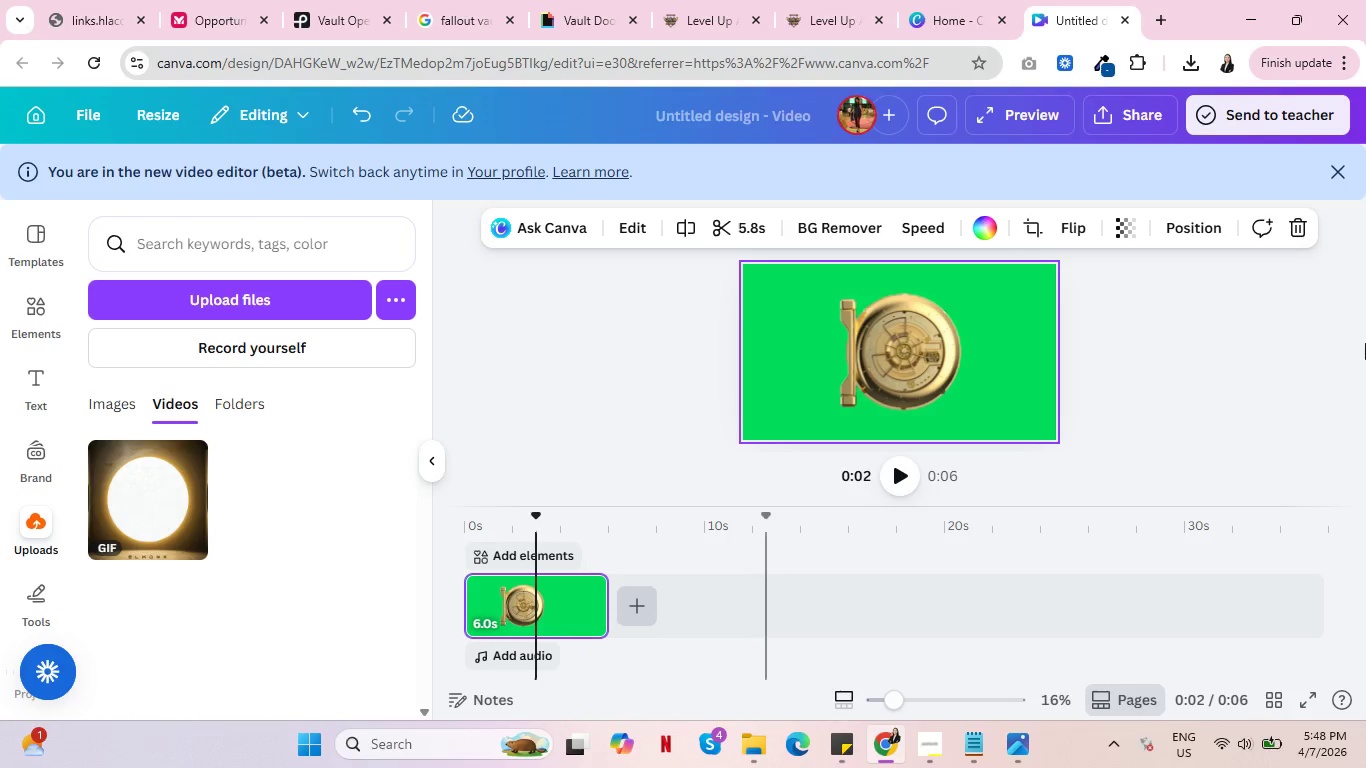 
left_click([1298, 229])
 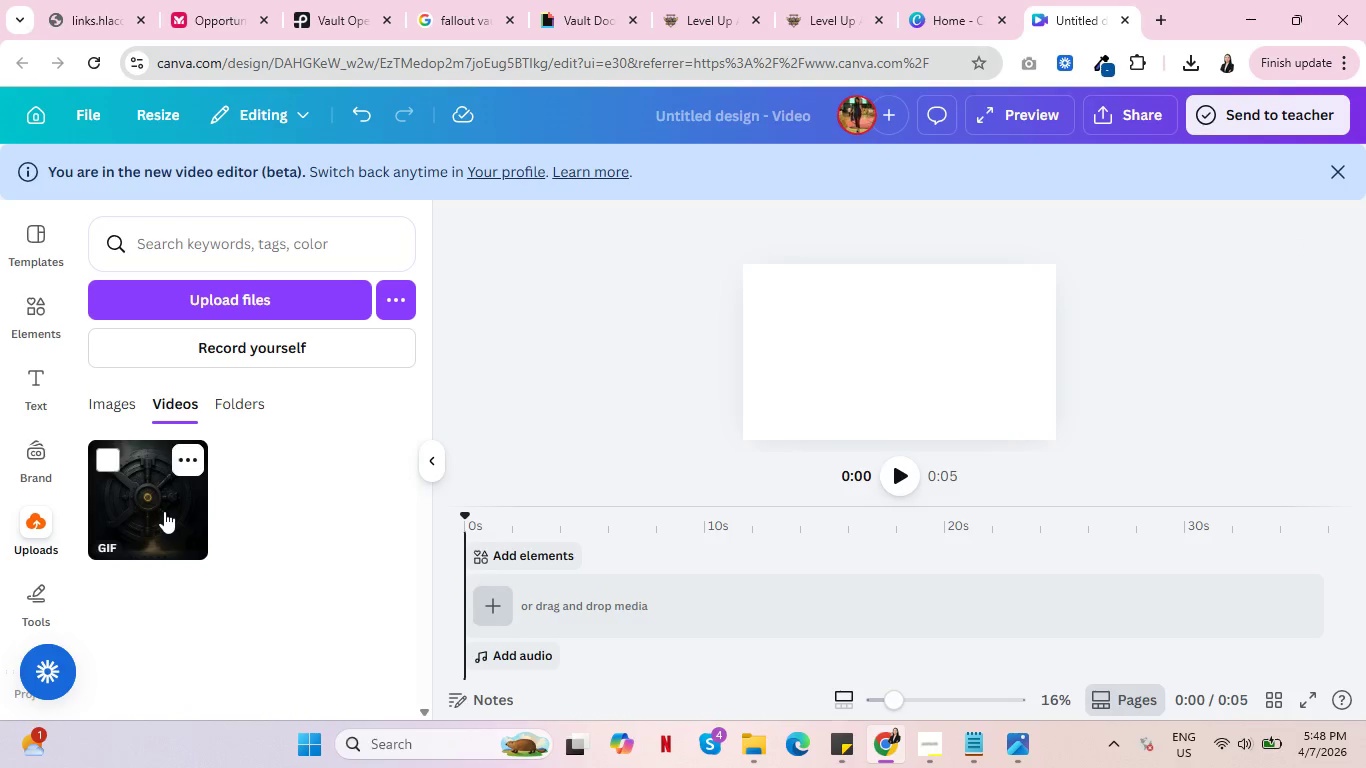 
left_click([157, 500])
 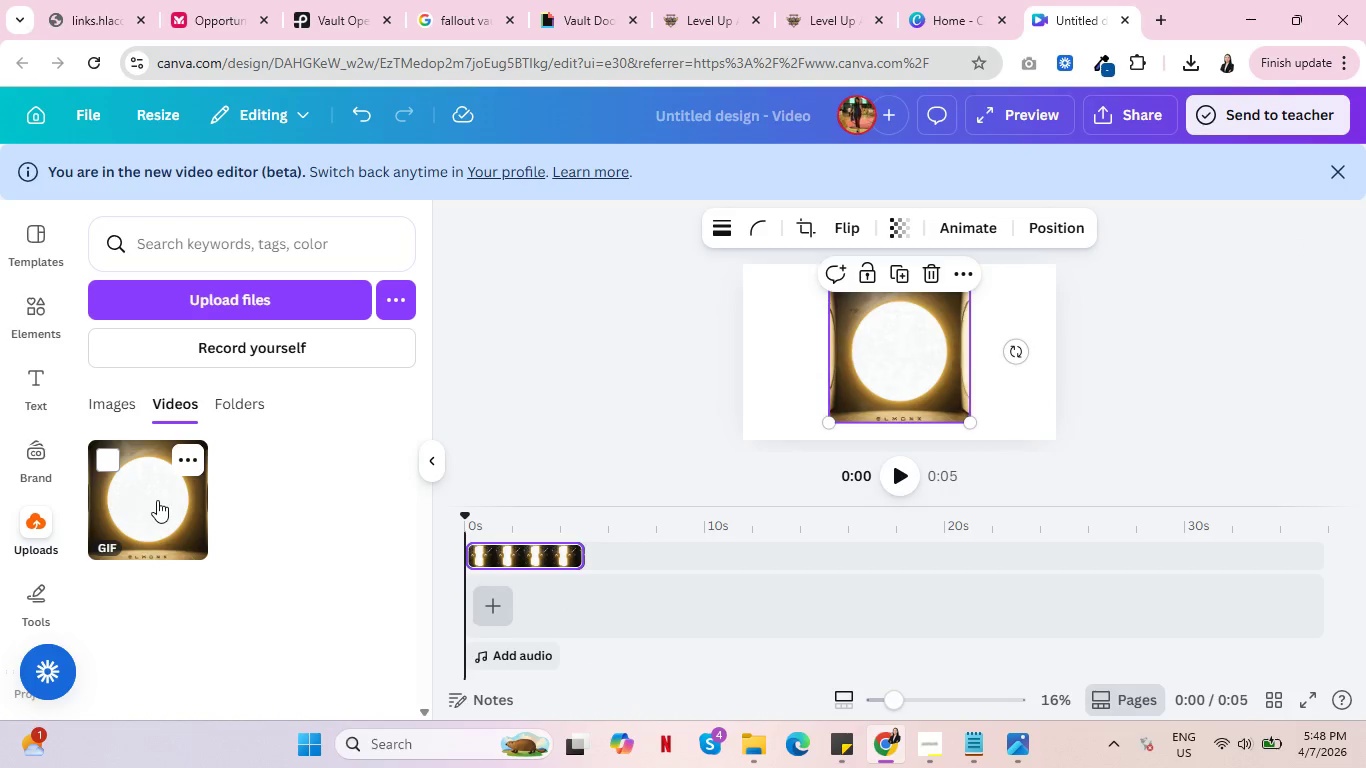 
wait(7.44)
 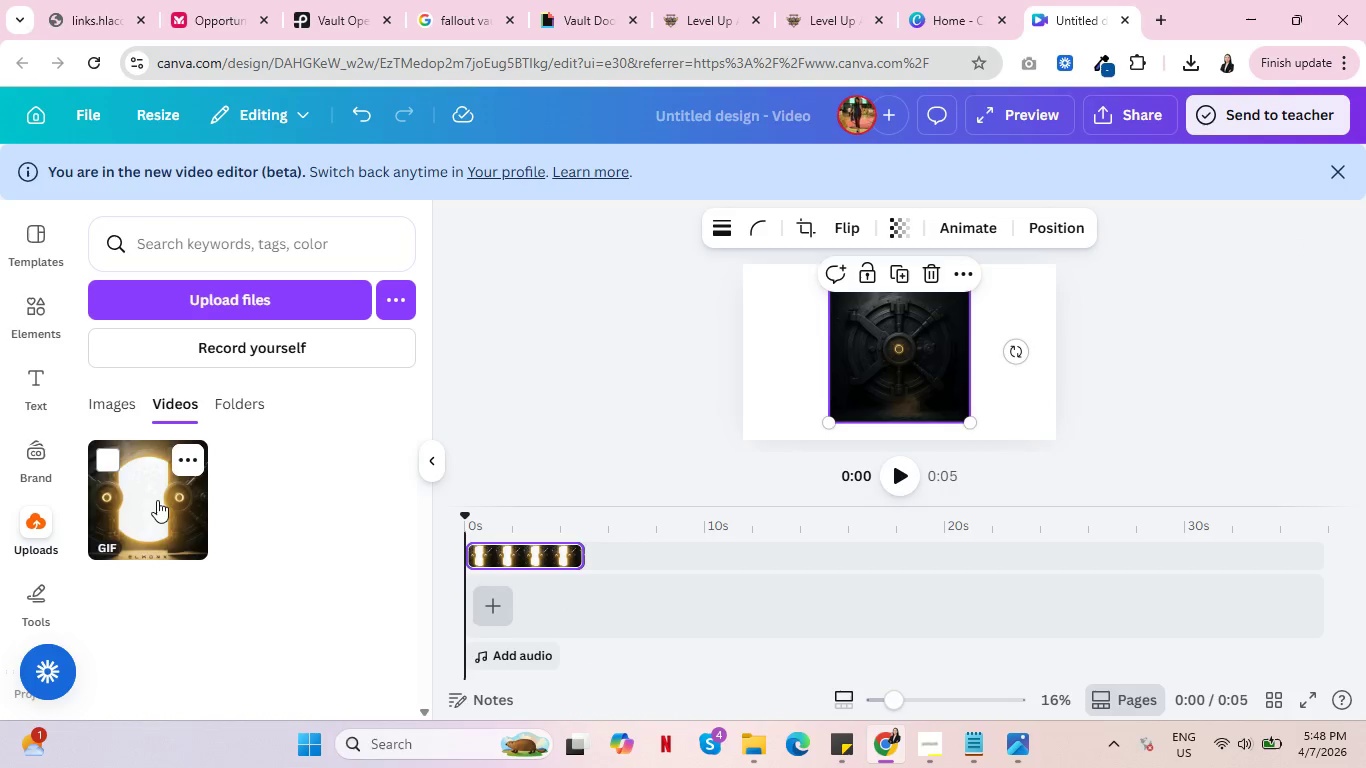 
left_click([893, 395])
 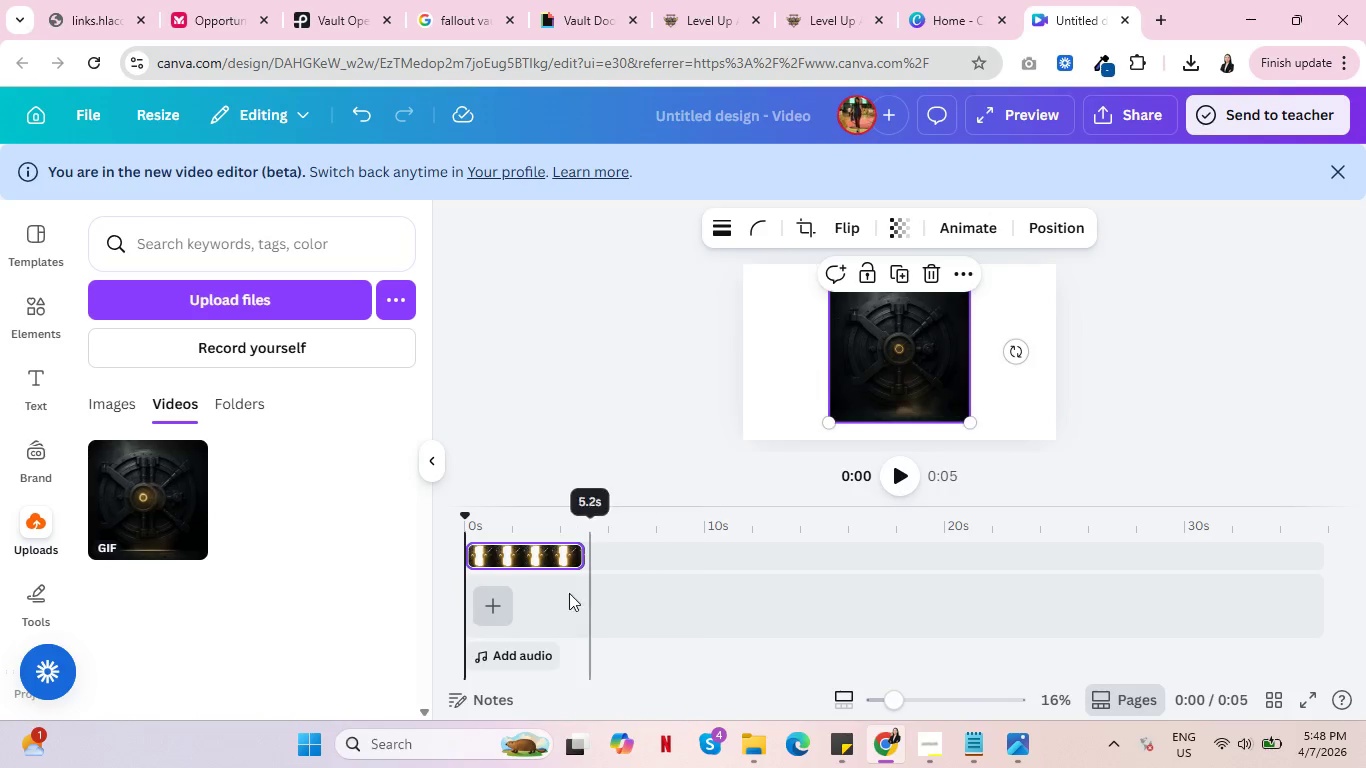 
left_click_drag(start_coordinate=[160, 505], to_coordinate=[593, 601])
 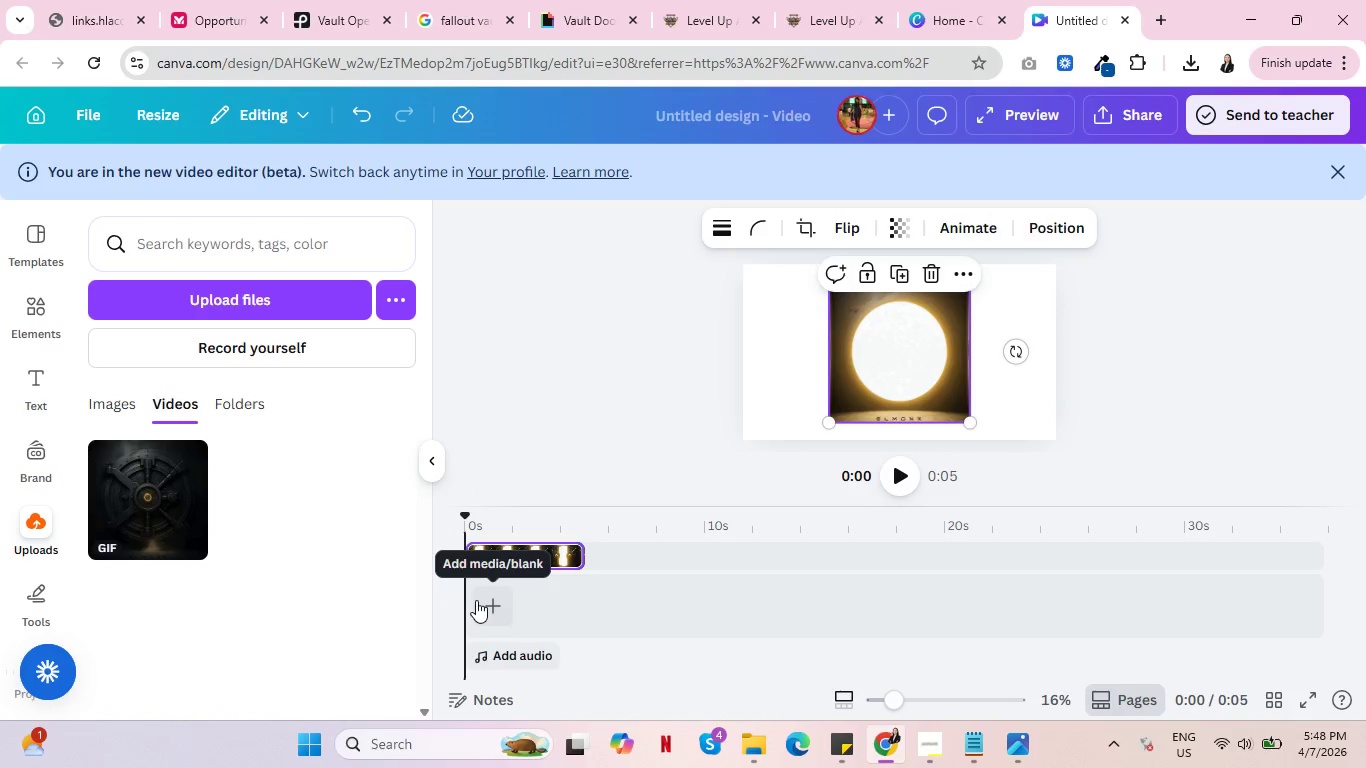 
wait(7.89)
 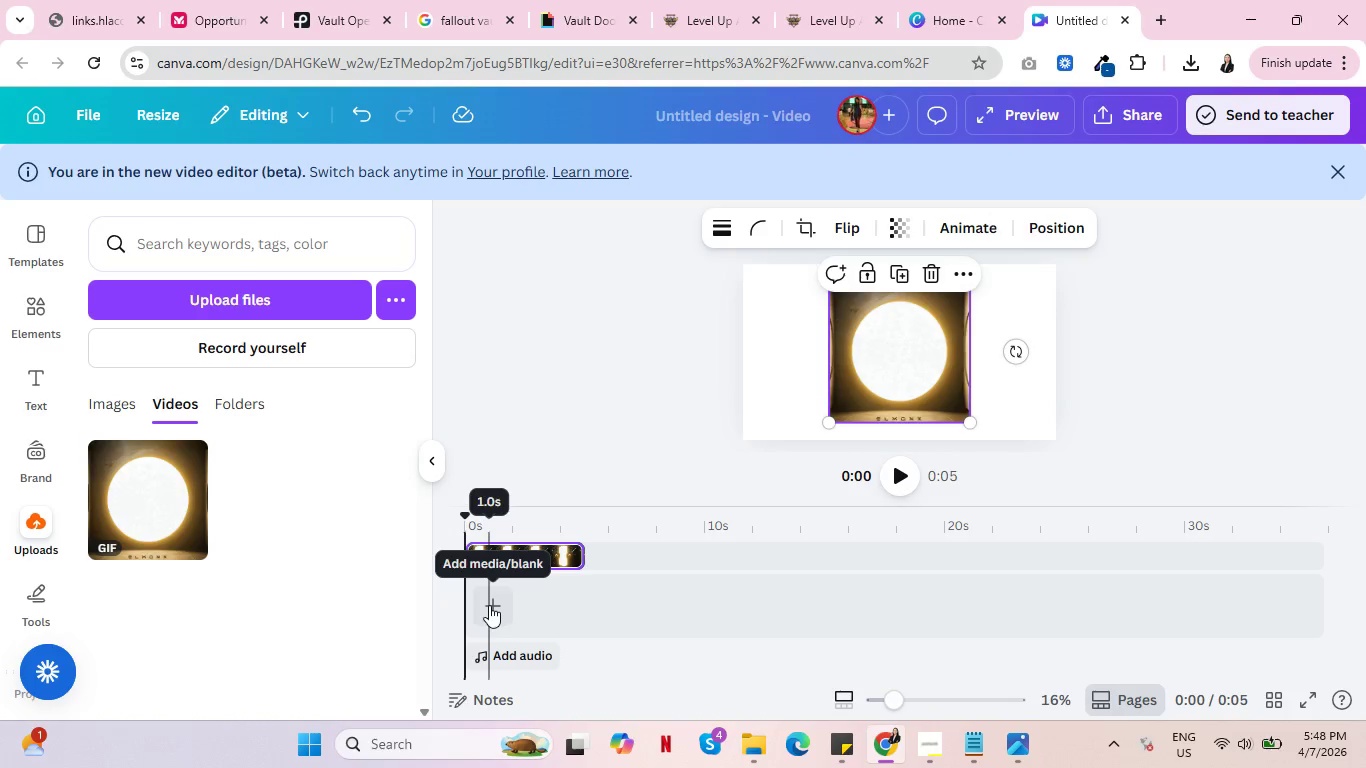 
left_click_drag(start_coordinate=[826, 421], to_coordinate=[822, 394])
 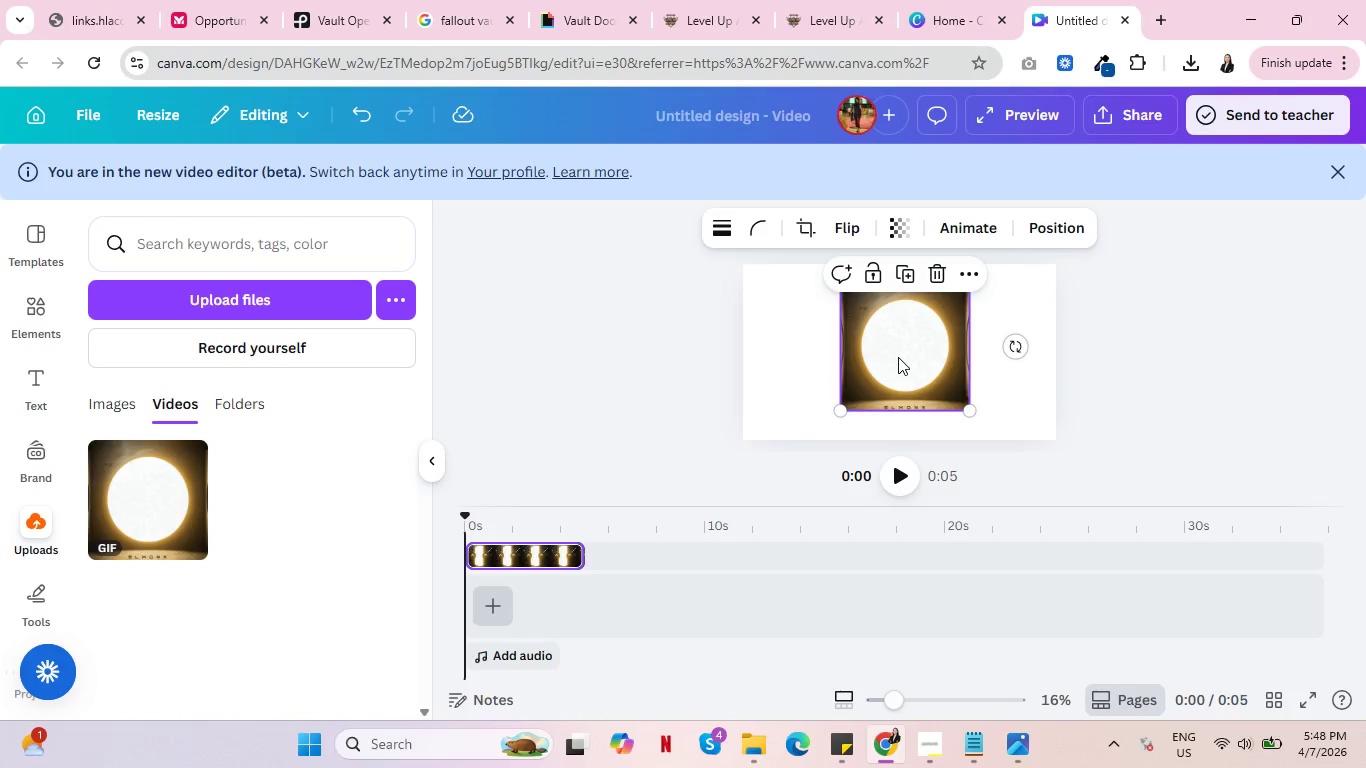 
double_click([898, 357])
 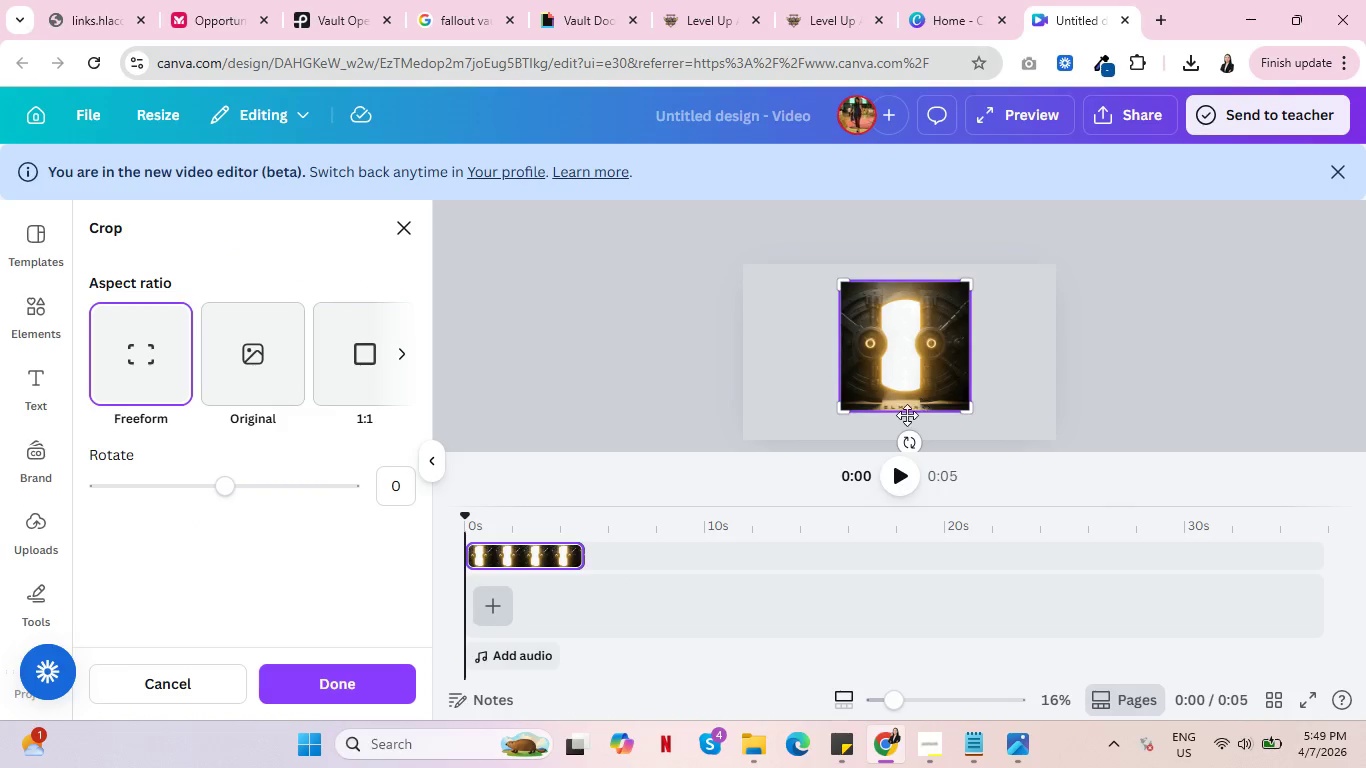 
left_click_drag(start_coordinate=[843, 410], to_coordinate=[835, 404])
 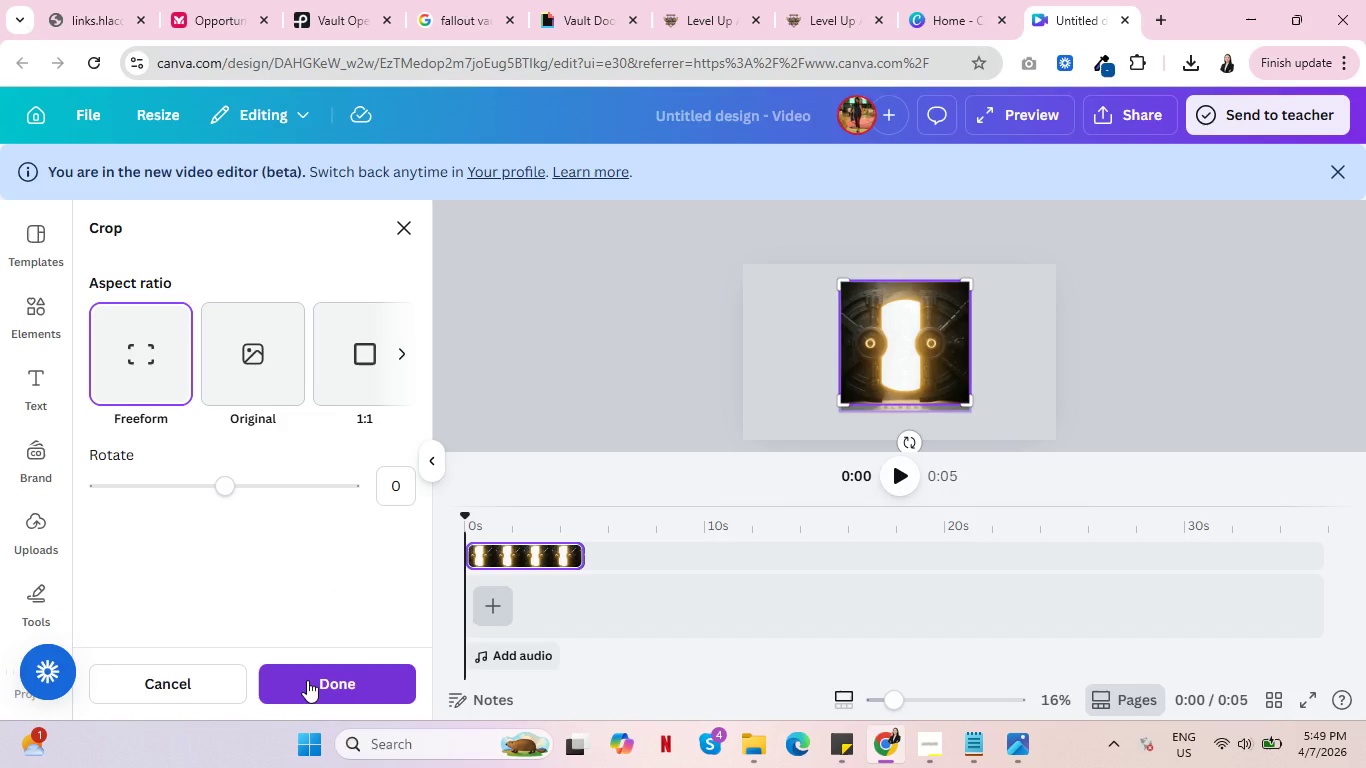 
wait(5.22)
 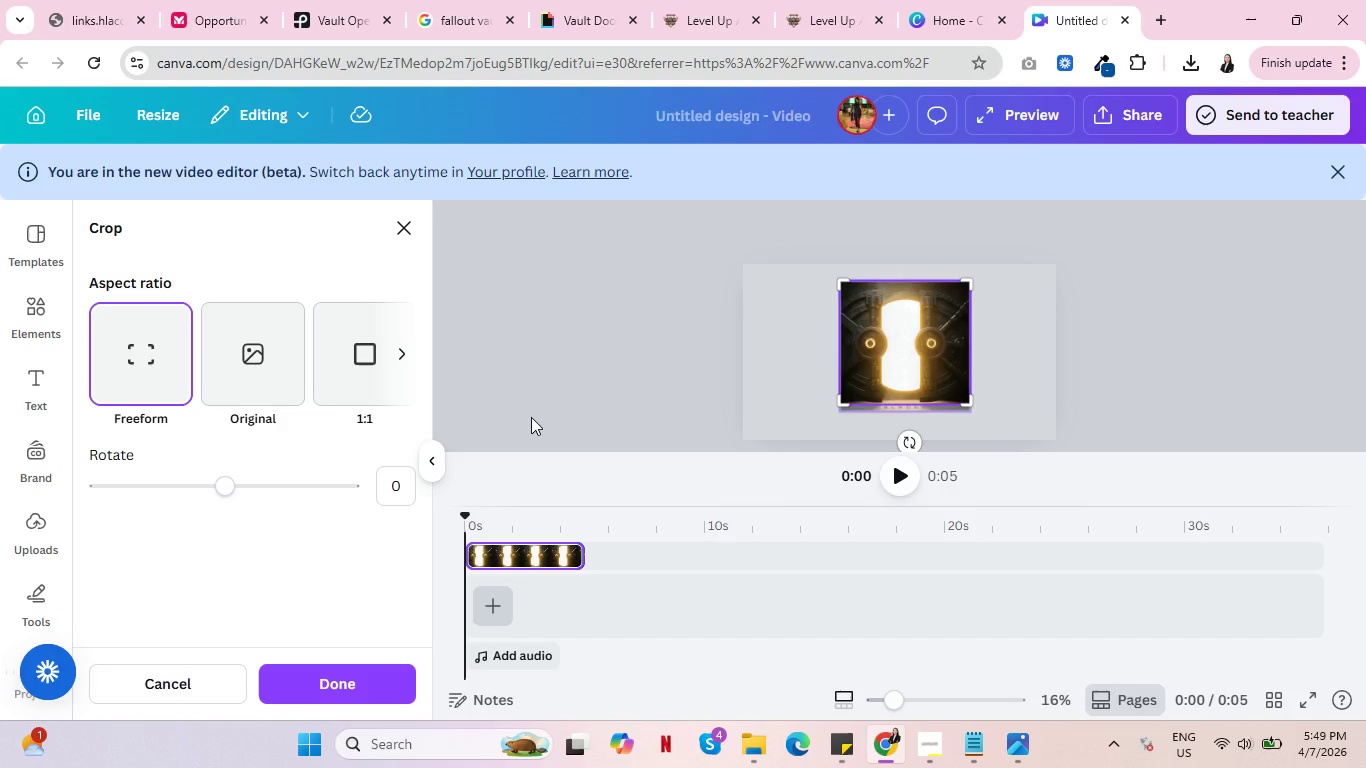 
left_click([308, 680])
 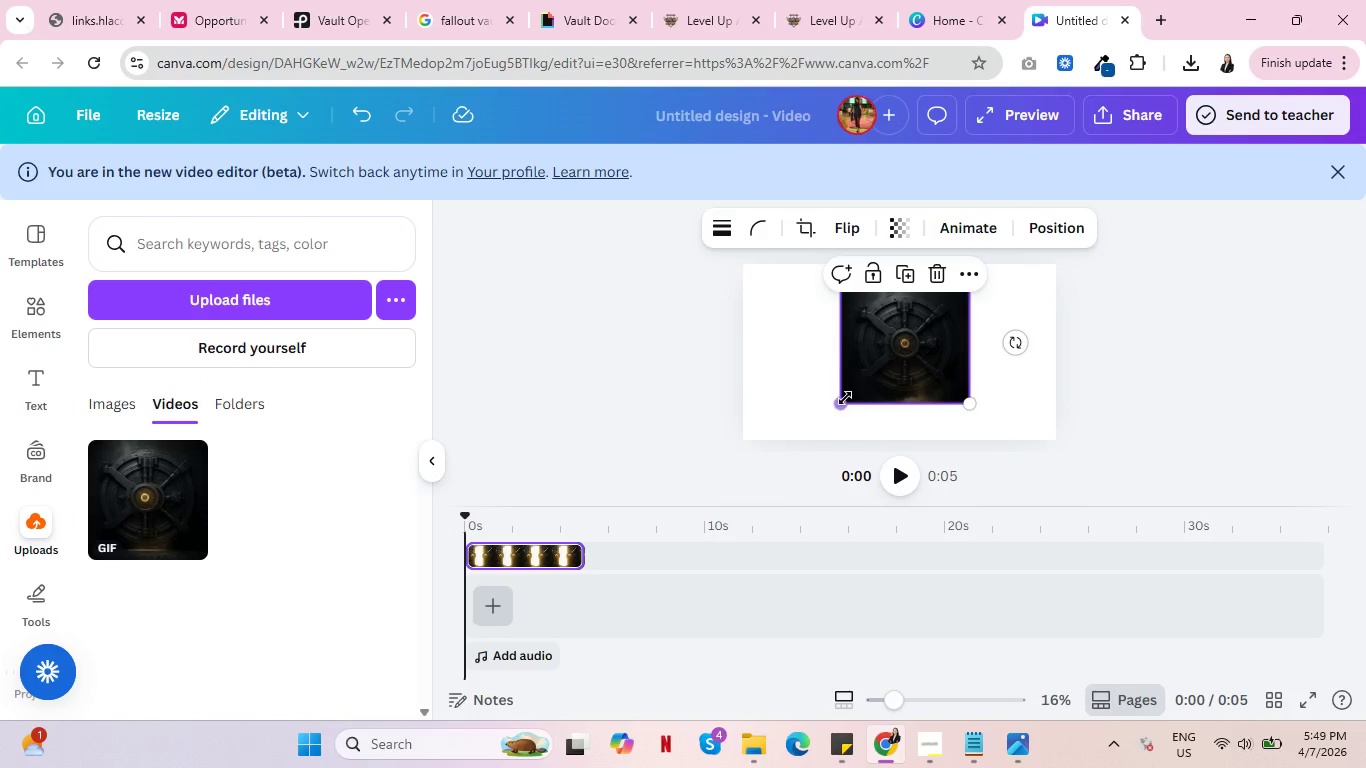 
left_click_drag(start_coordinate=[843, 400], to_coordinate=[778, 387])
 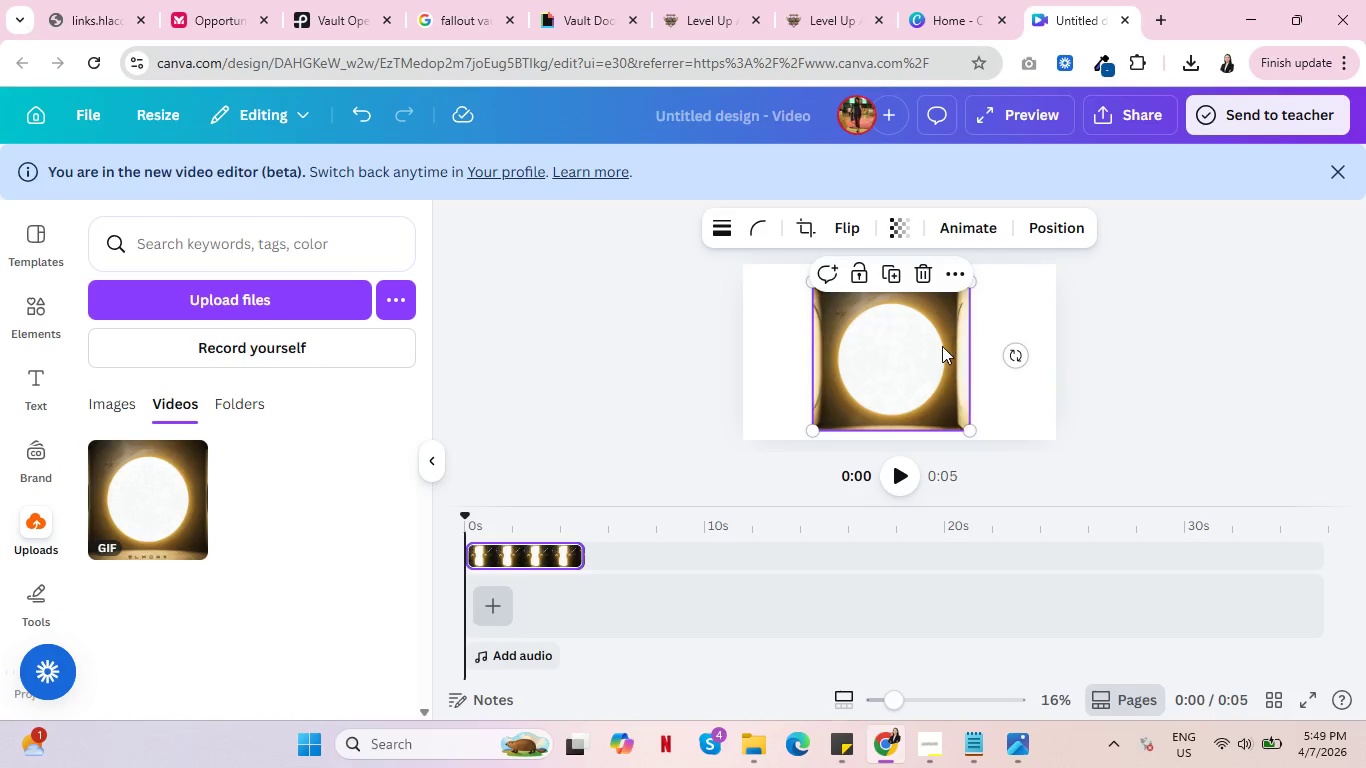 
left_click_drag(start_coordinate=[942, 346], to_coordinate=[948, 348])
 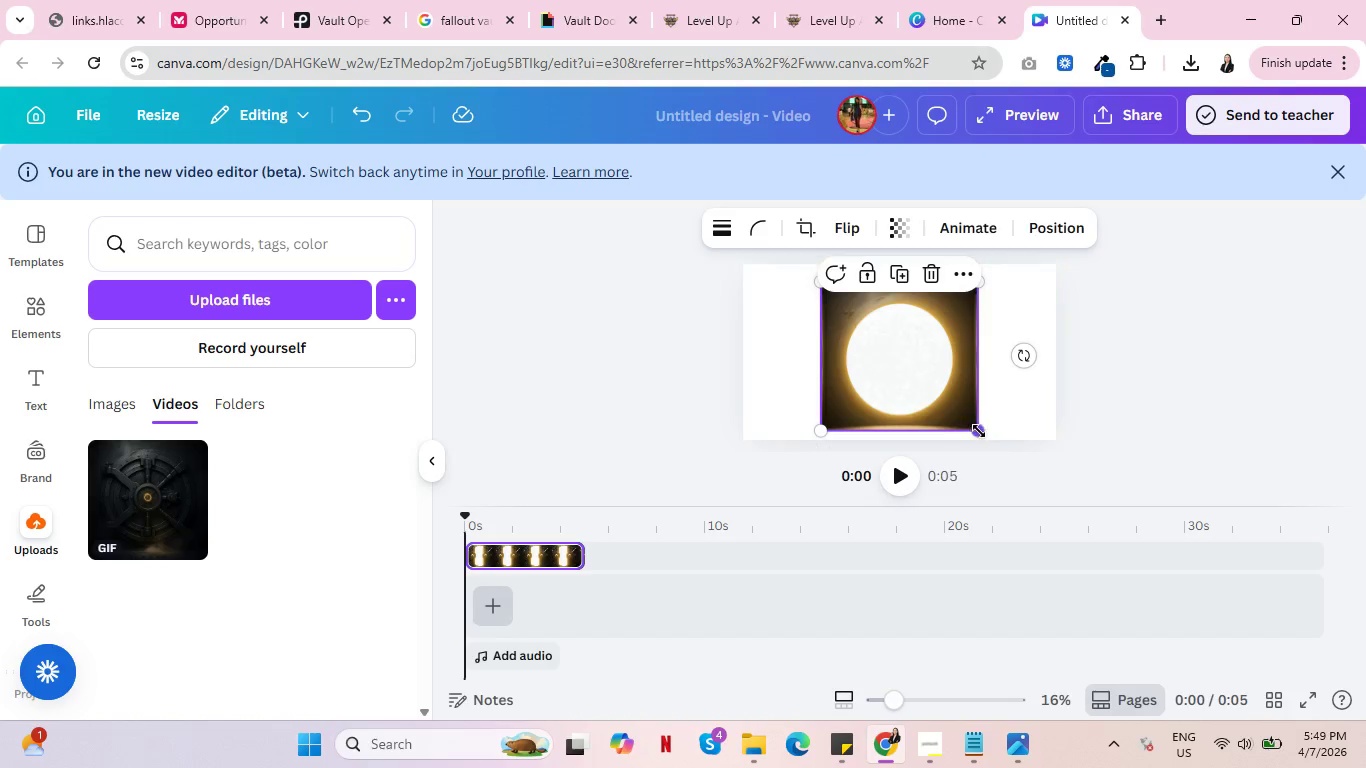 
left_click_drag(start_coordinate=[979, 430], to_coordinate=[999, 420])
 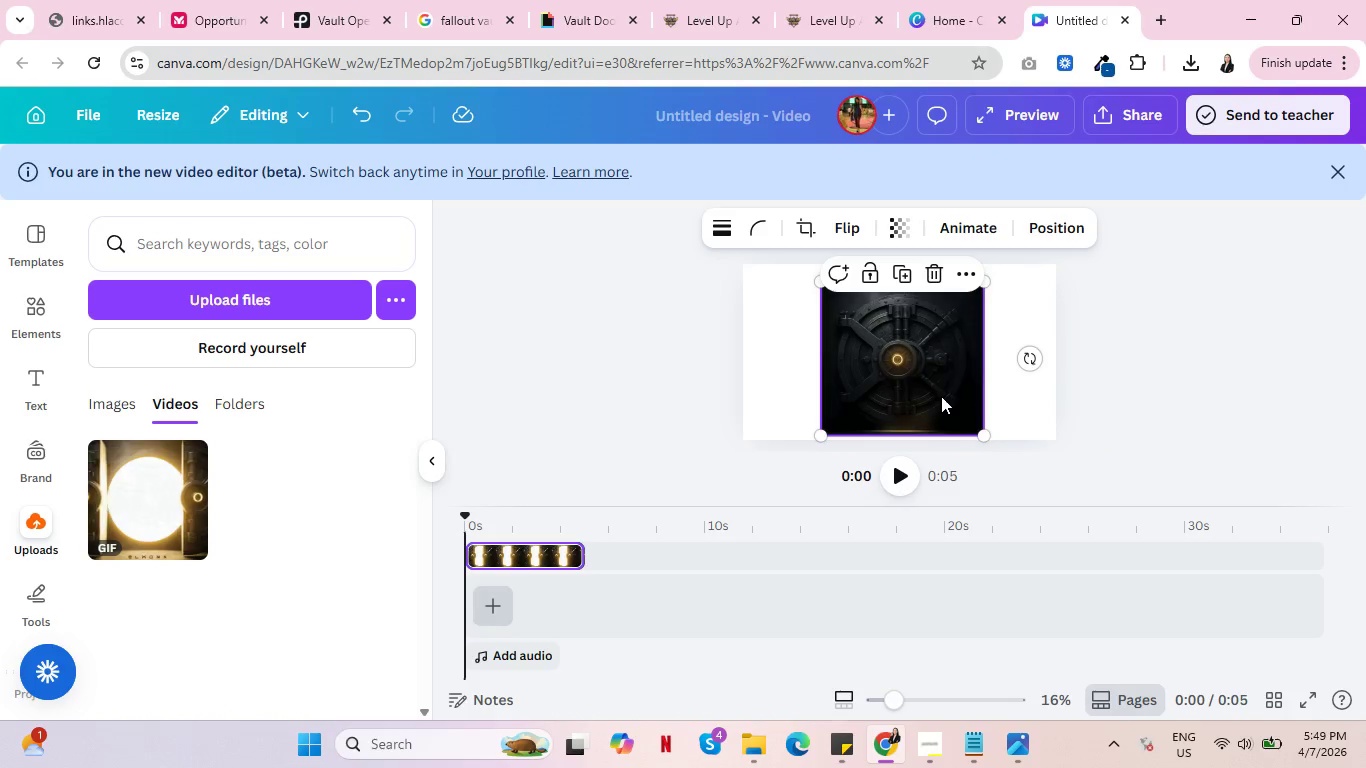 
left_click_drag(start_coordinate=[941, 396], to_coordinate=[945, 385])
 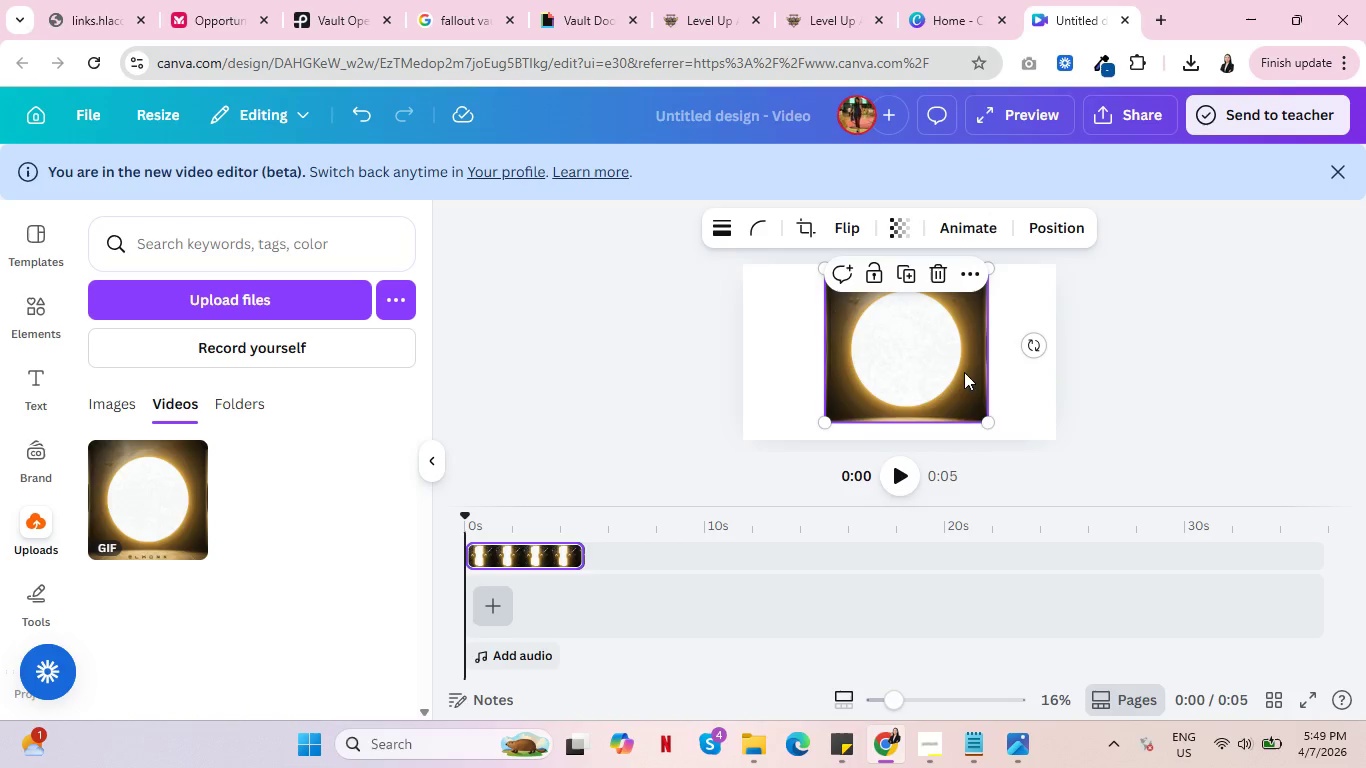 
left_click_drag(start_coordinate=[906, 388], to_coordinate=[907, 396])
 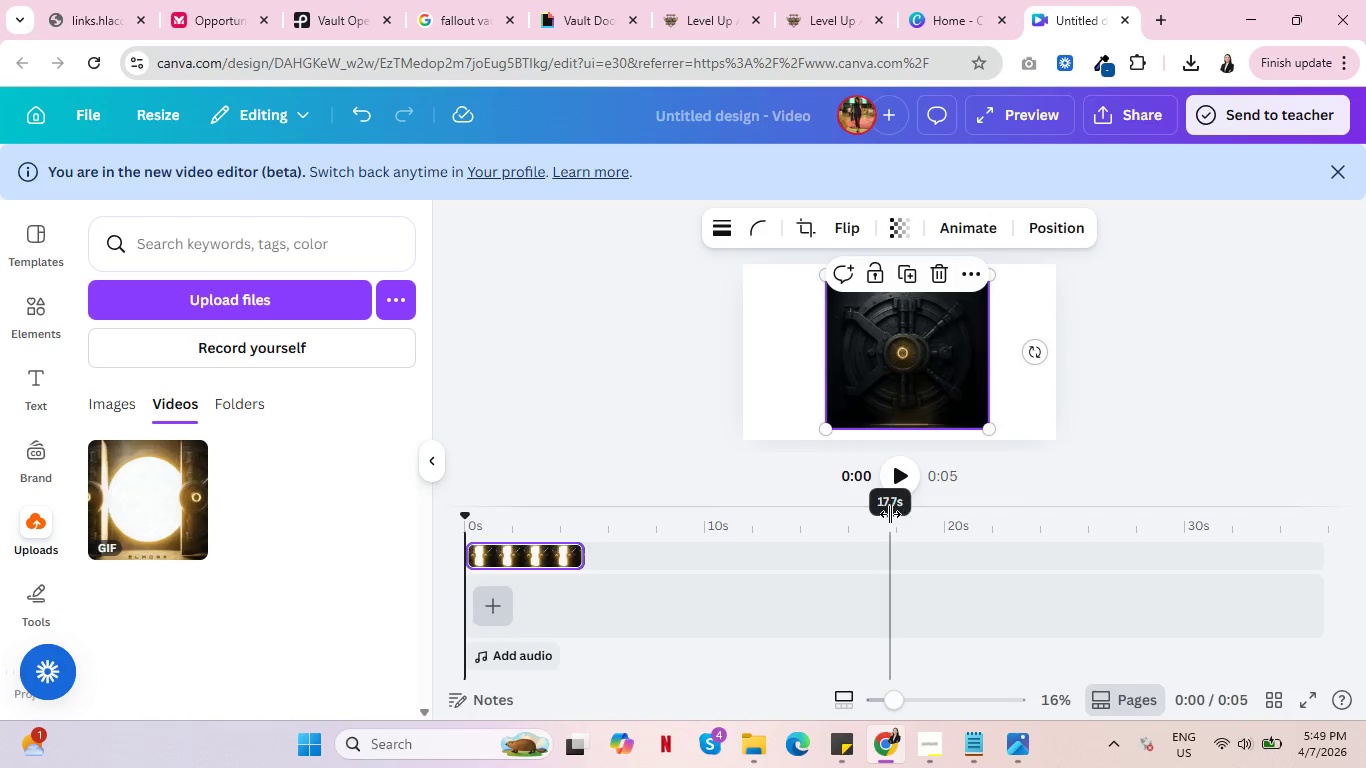 
left_click([899, 479])
 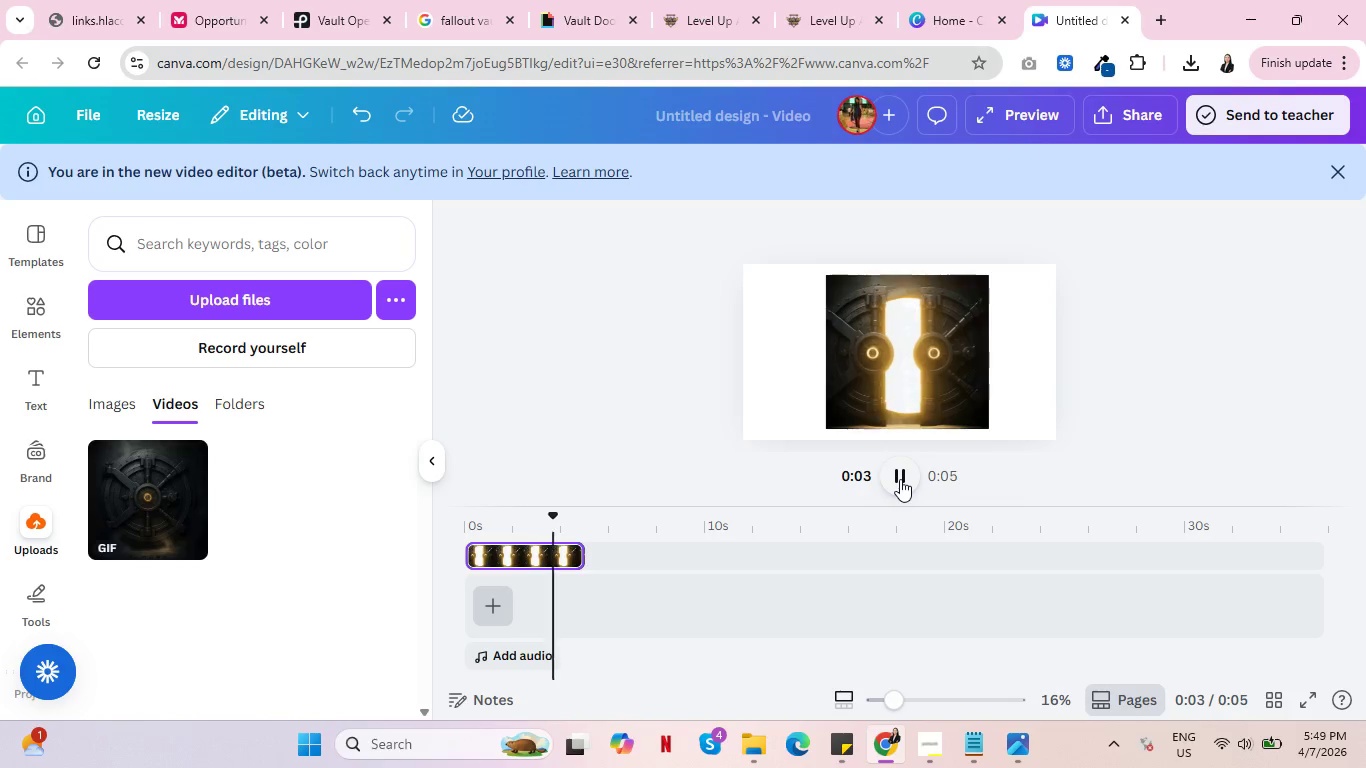 
left_click([900, 479])
 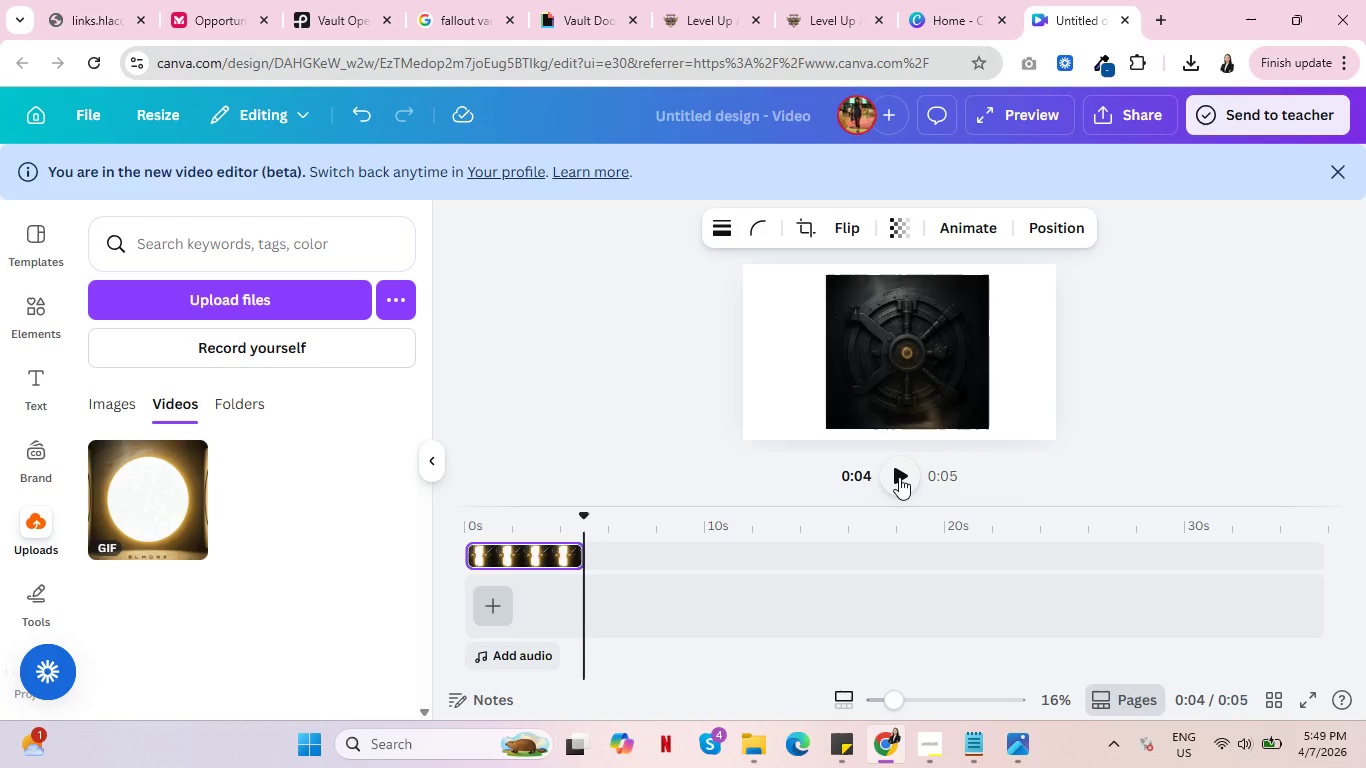 
wait(6.0)
 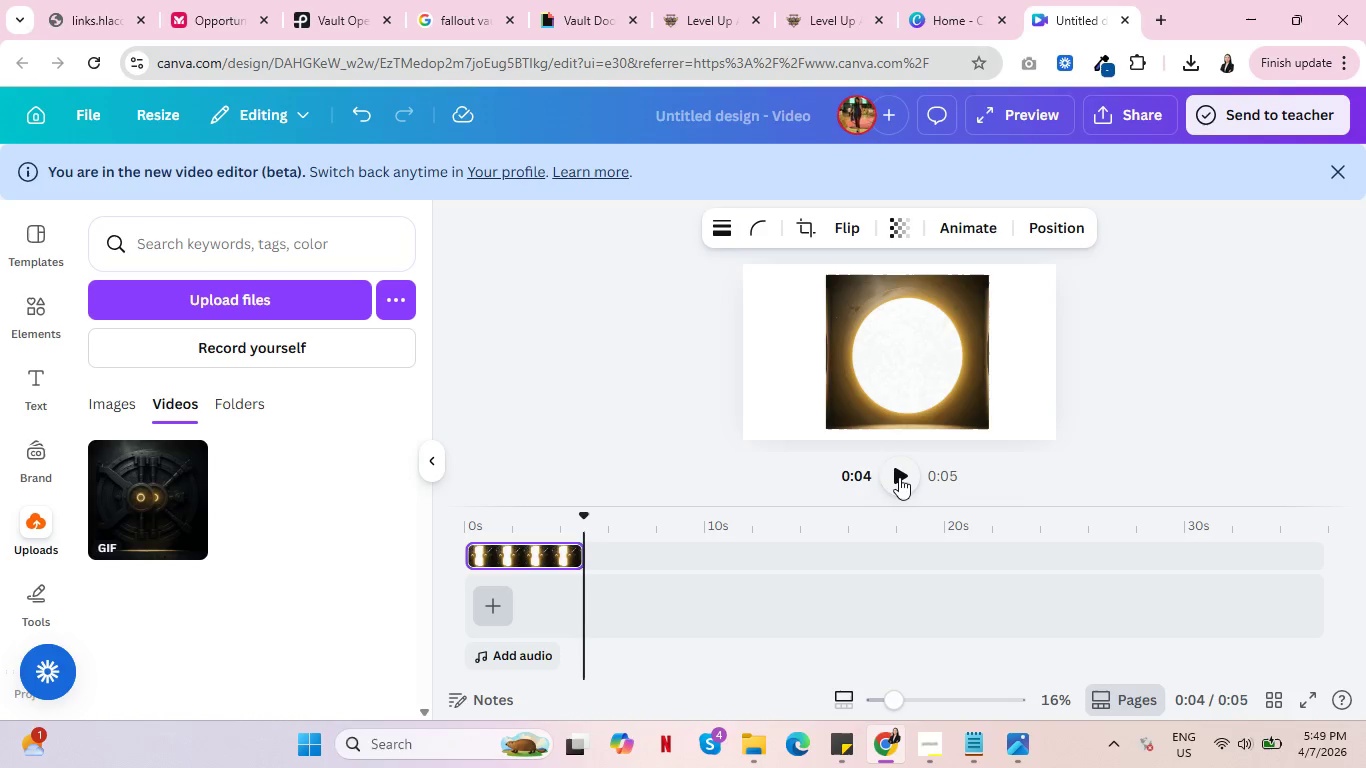 
left_click([896, 474])
 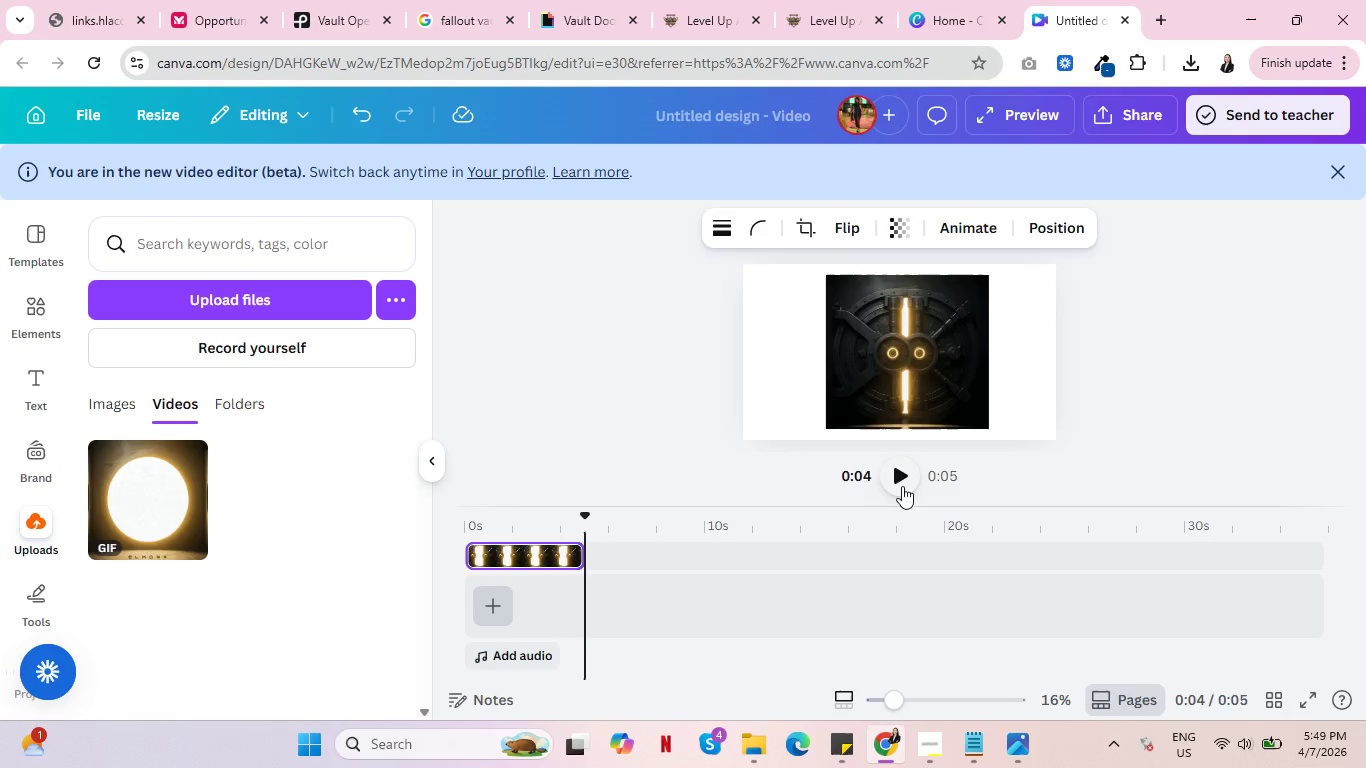 
left_click([902, 478])
 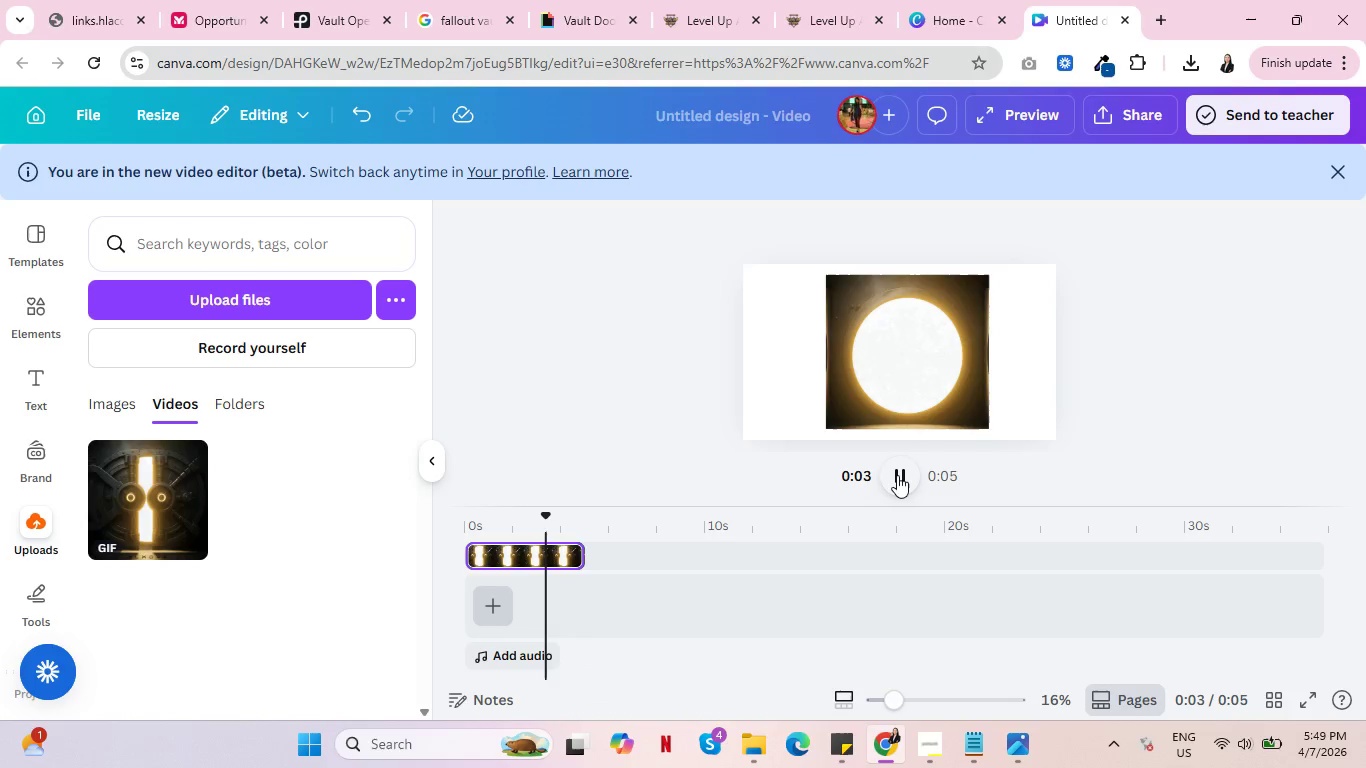 
left_click([897, 475])
 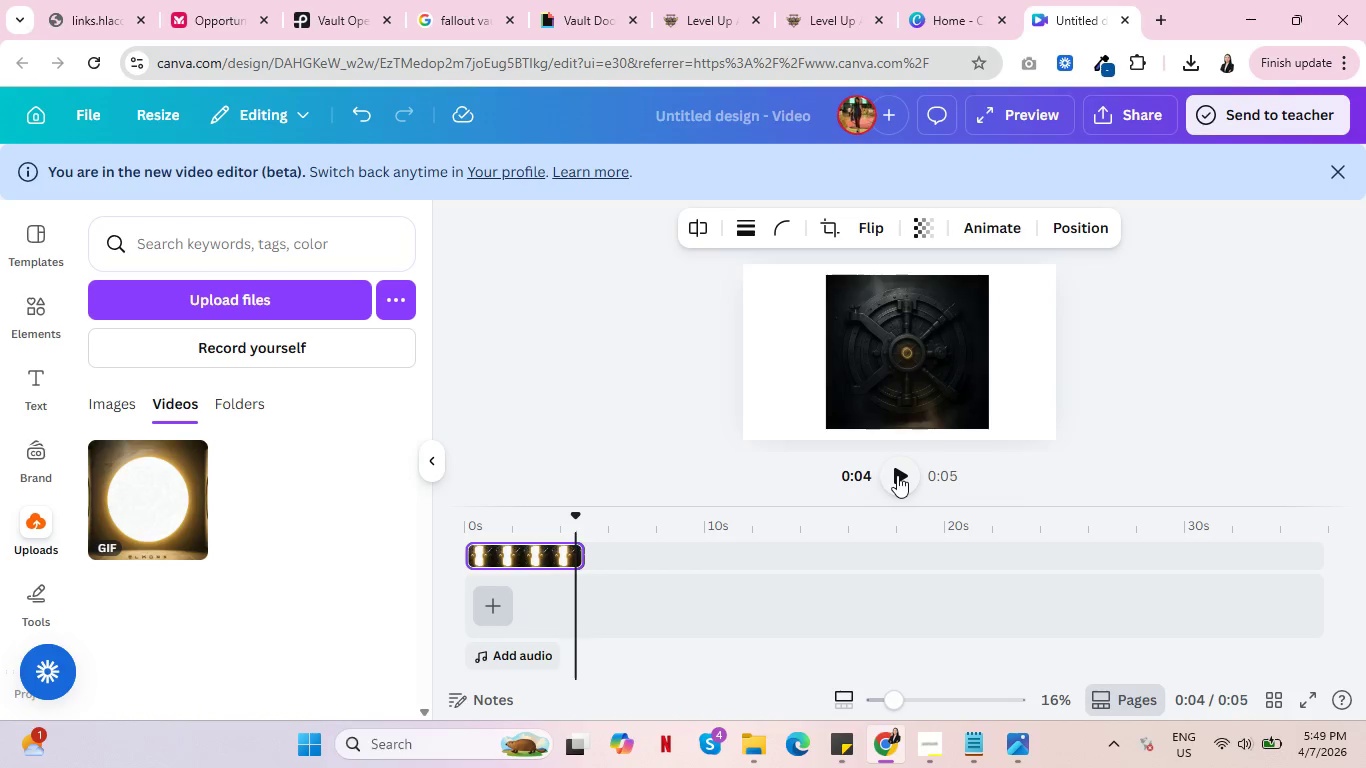 
mouse_move([477, 548])
 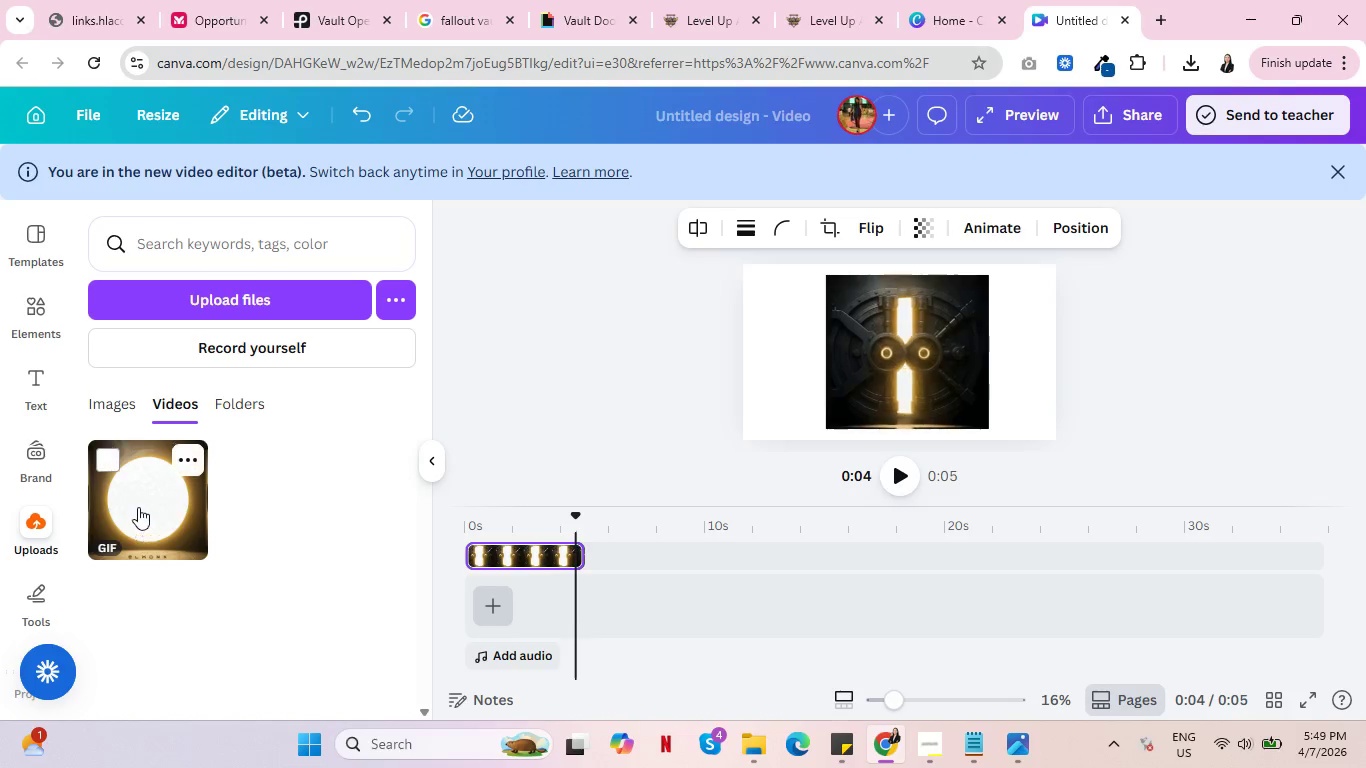 
left_click_drag(start_coordinate=[138, 503], to_coordinate=[507, 610])
 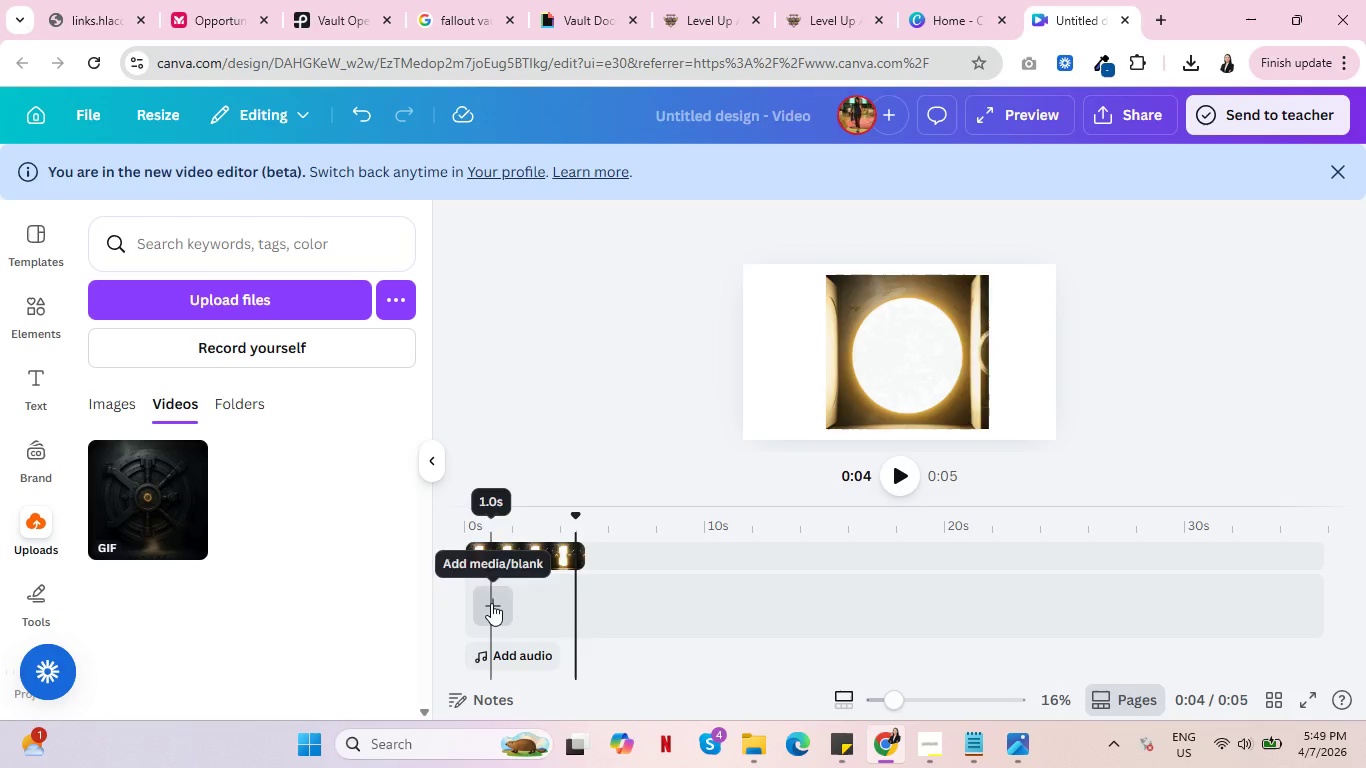 
left_click([491, 603])
 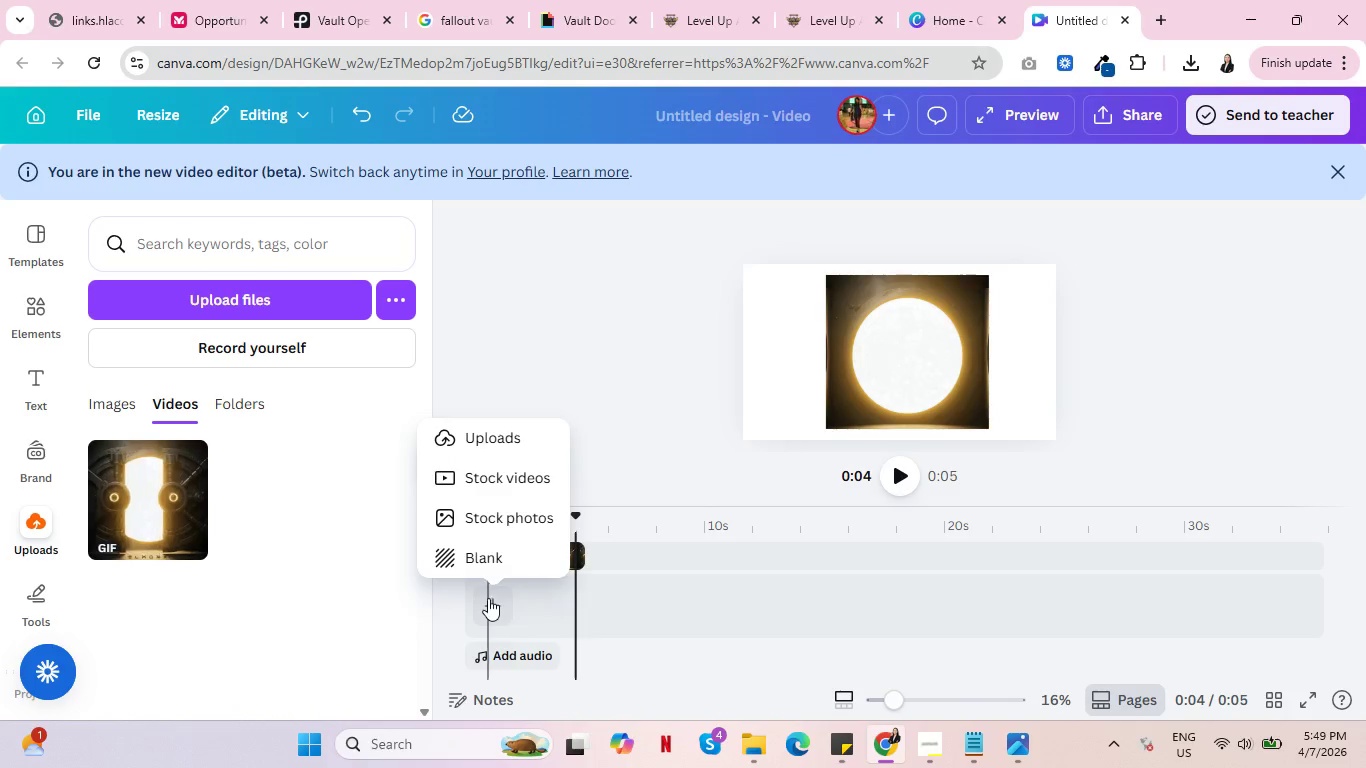 
left_click([487, 476])
 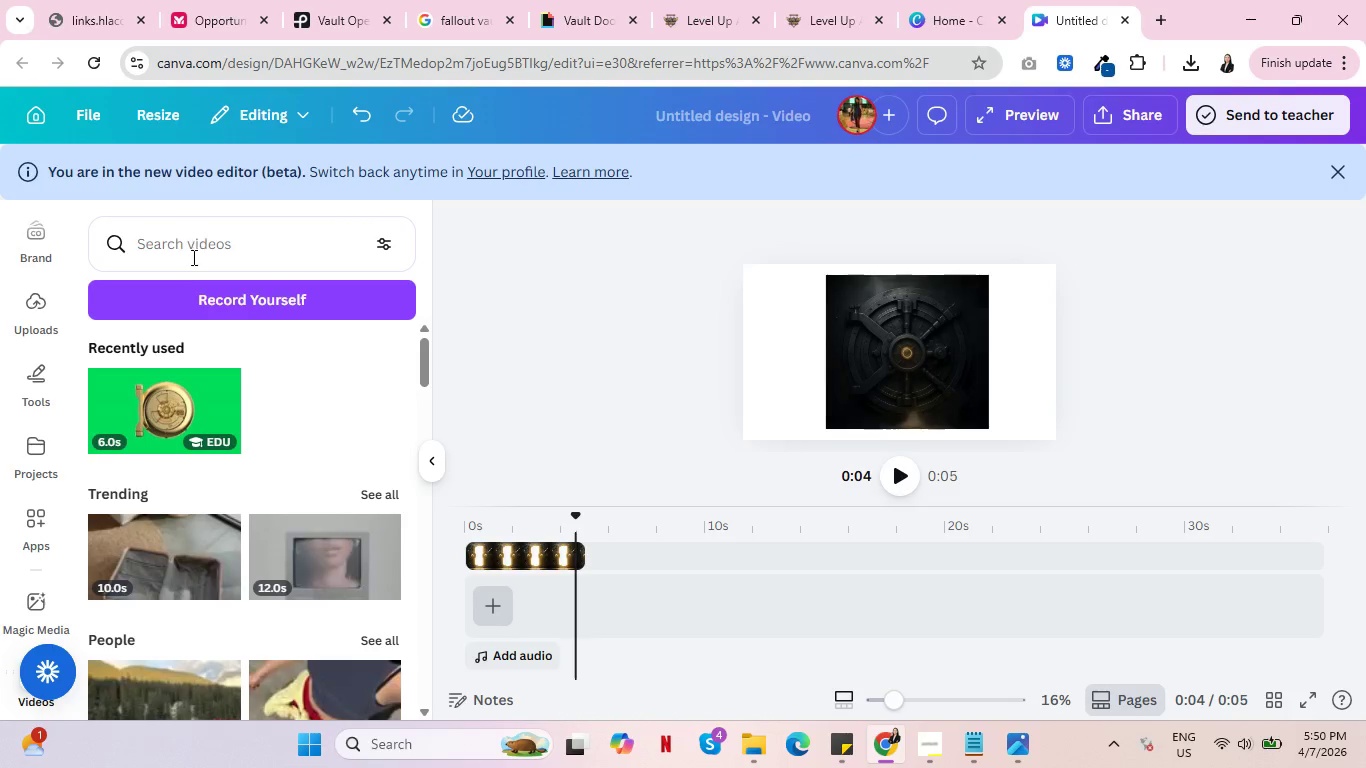 
scroll: coordinate [251, 445], scroll_direction: down, amount: 5.0
 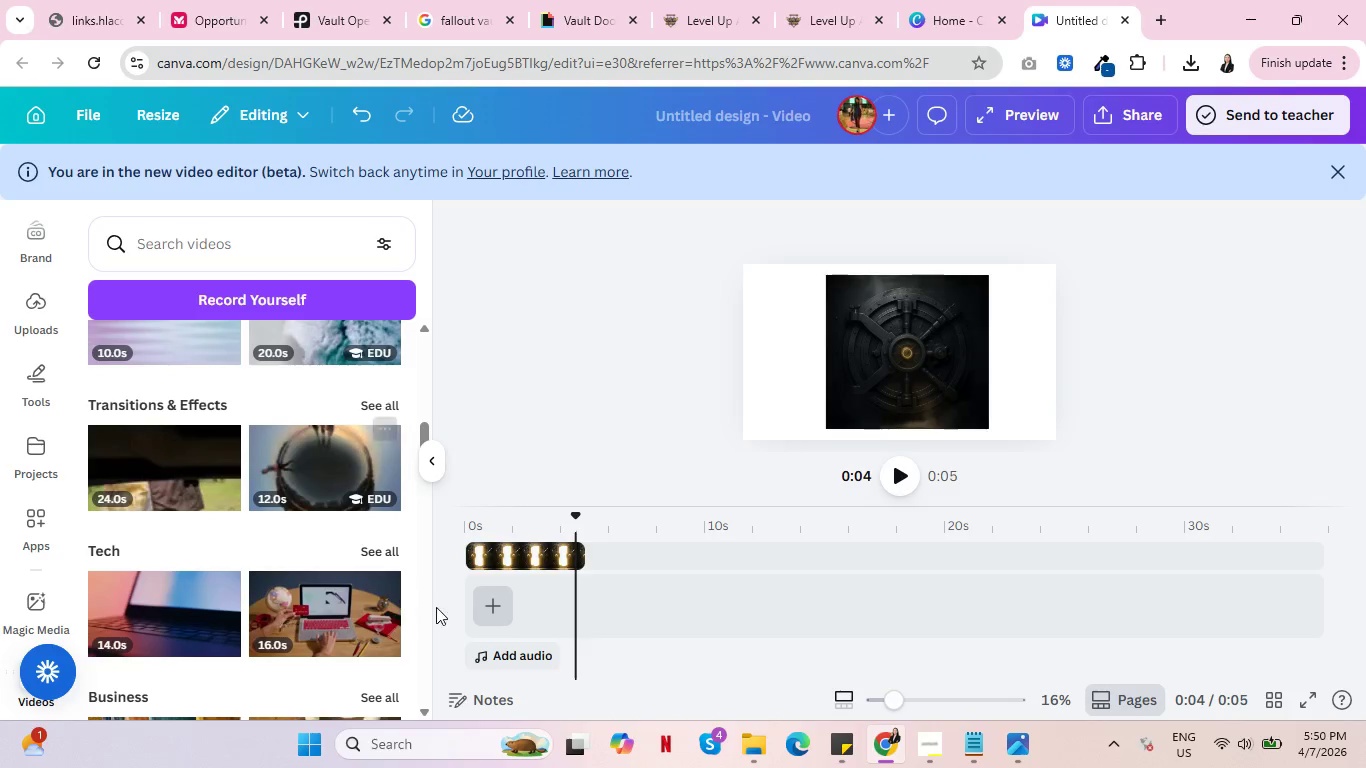 
left_click([493, 610])
 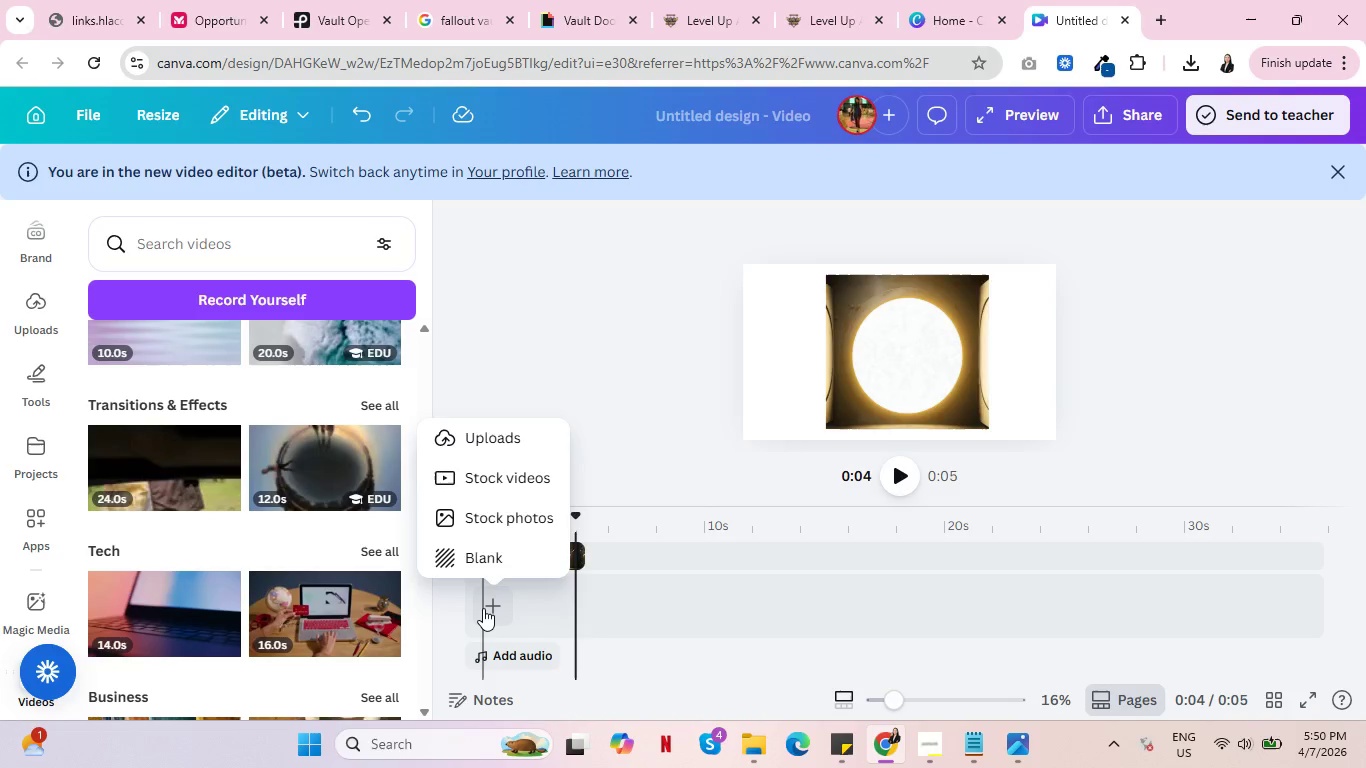 
left_click([481, 436])
 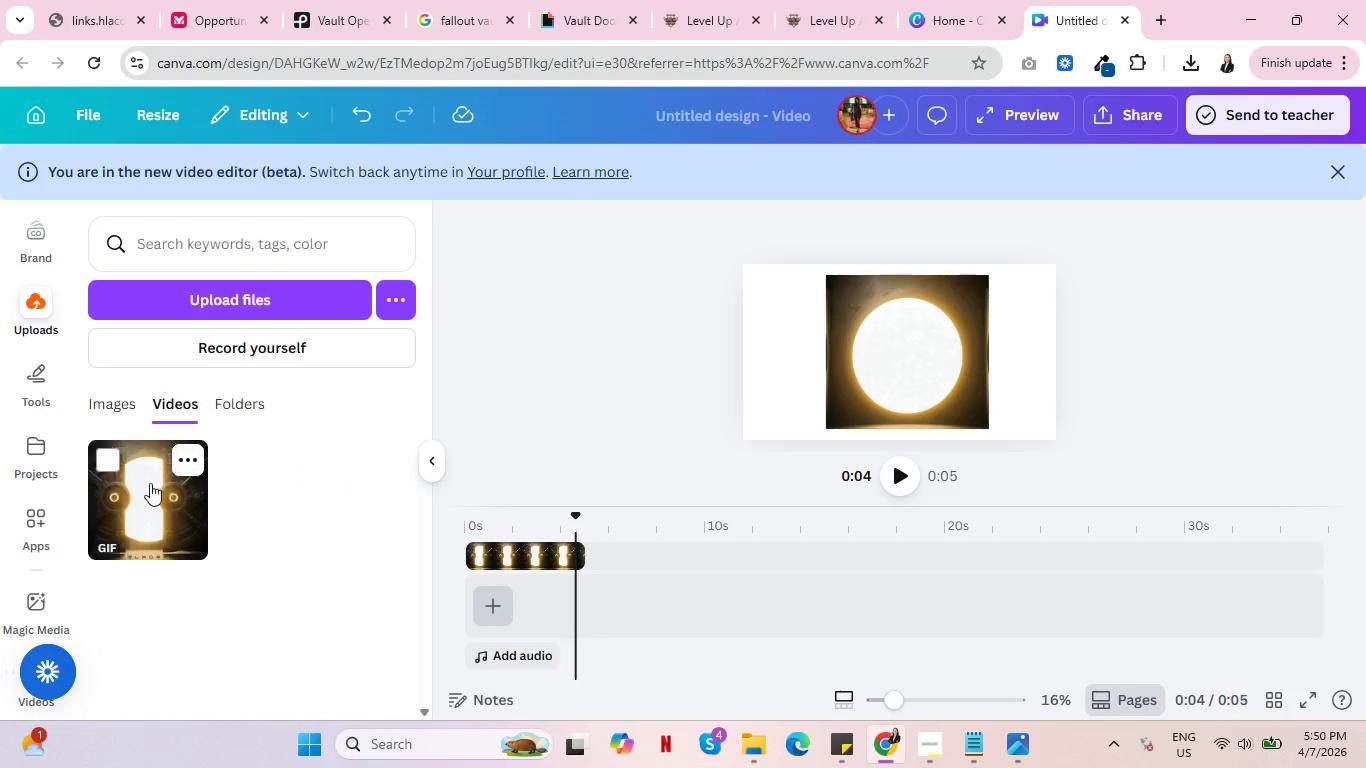 
left_click([149, 484])
 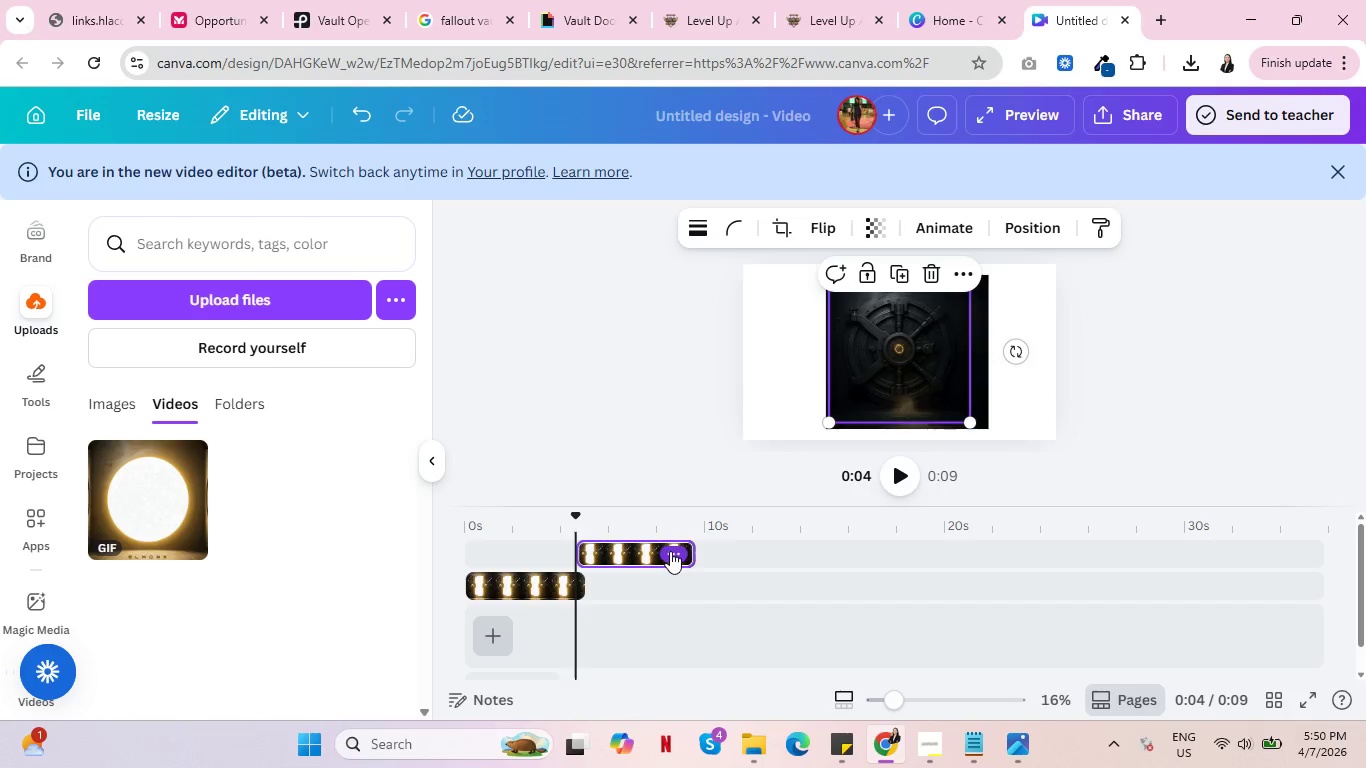 
left_click([670, 551])
 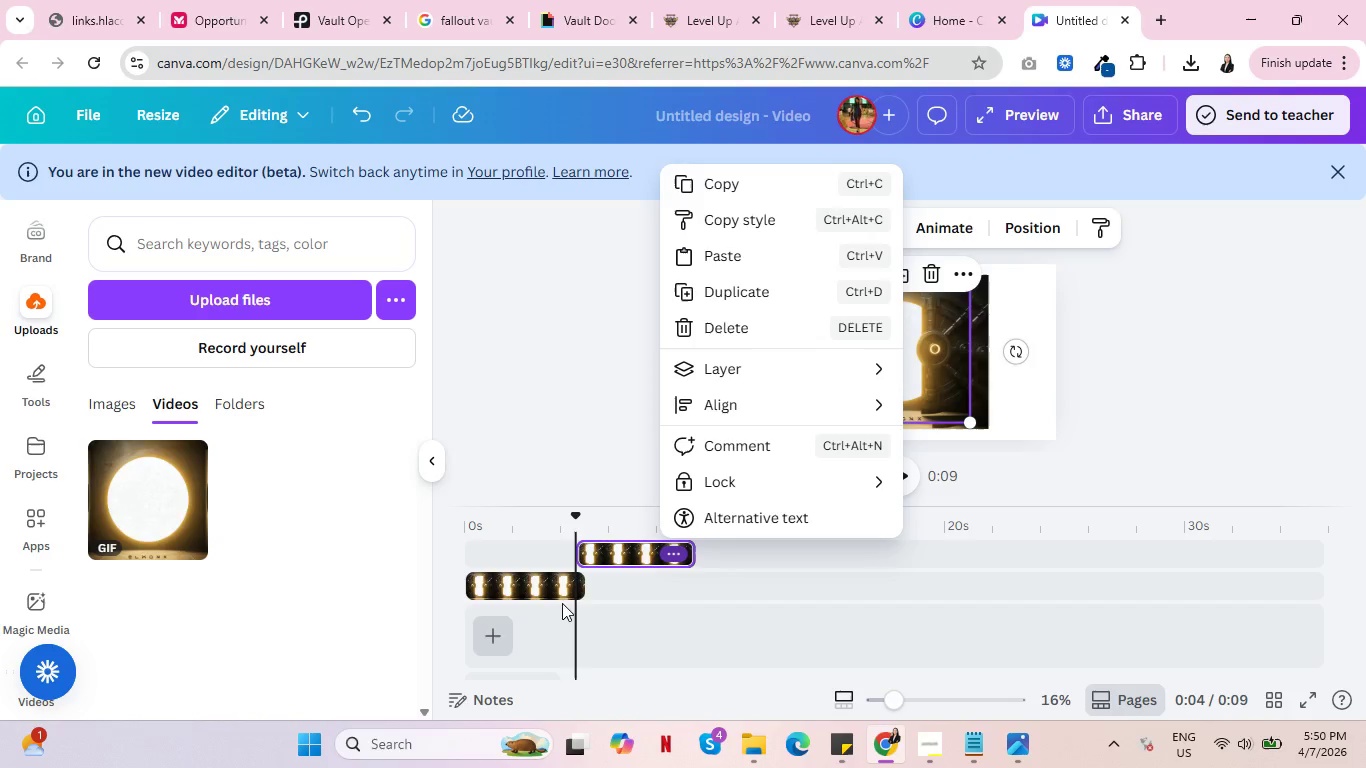 
left_click([530, 579])
 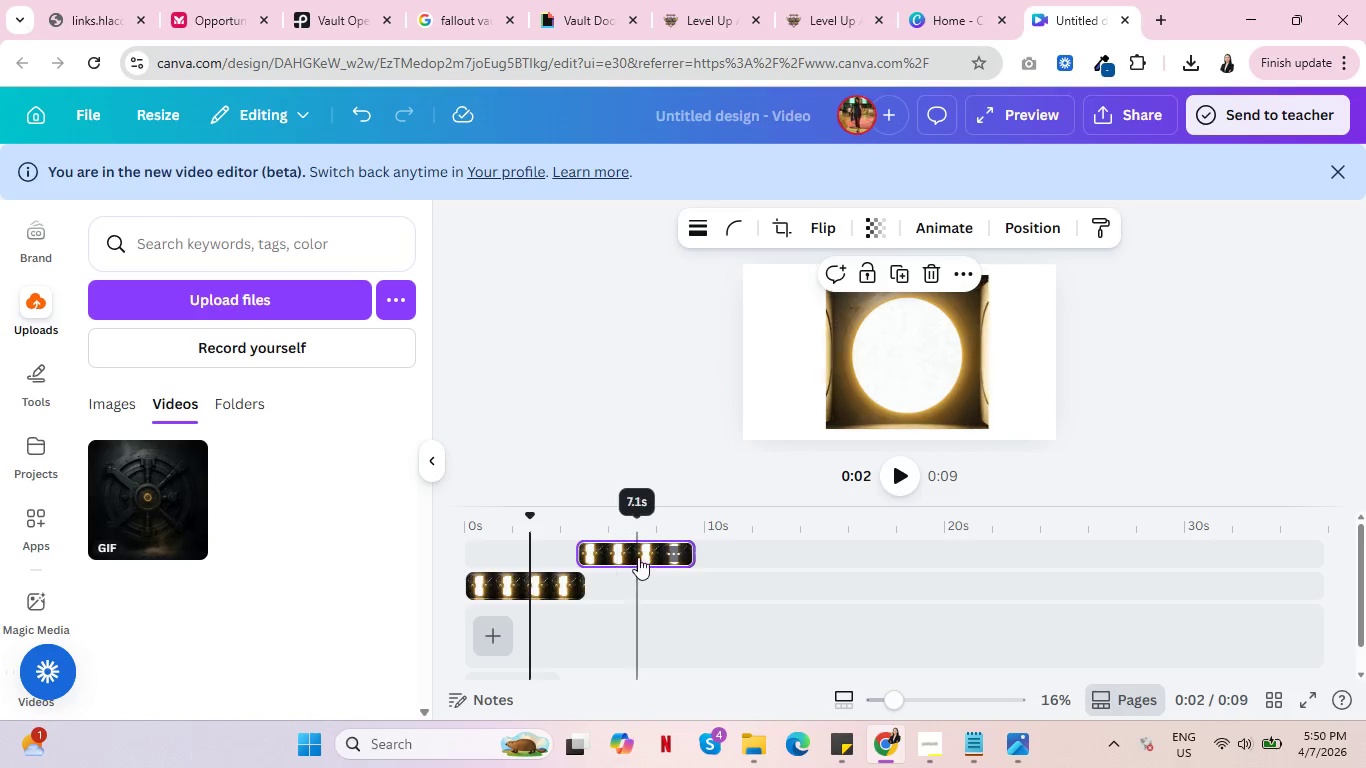 
left_click([639, 555])
 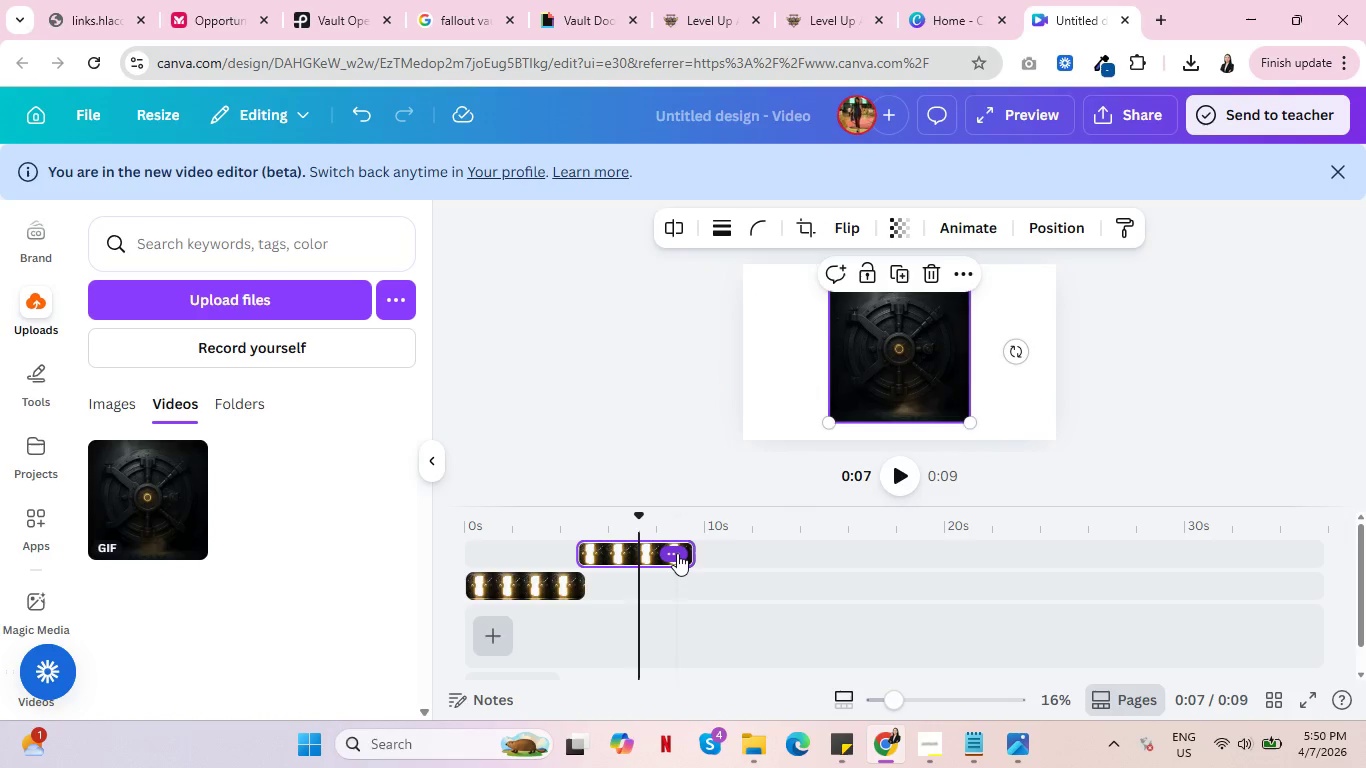 
left_click([677, 553])
 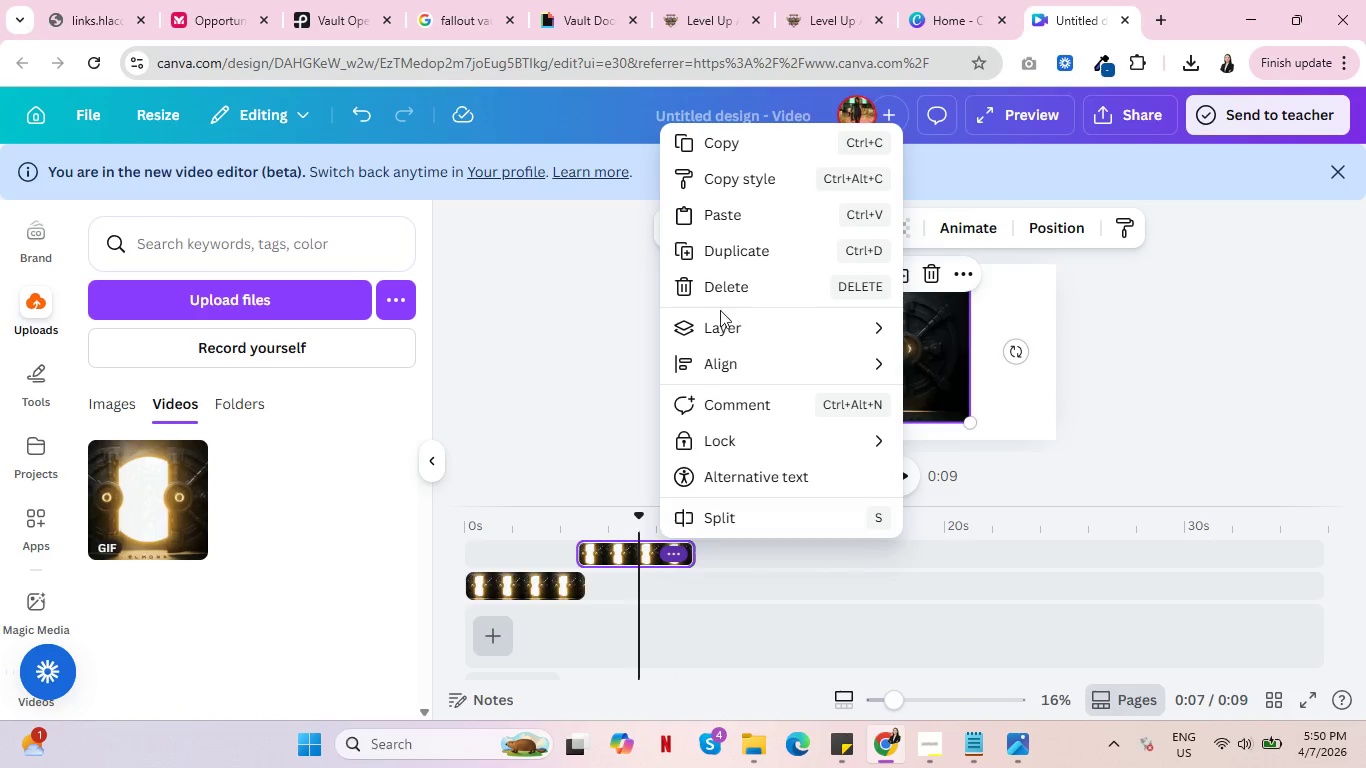 
left_click([736, 282])
 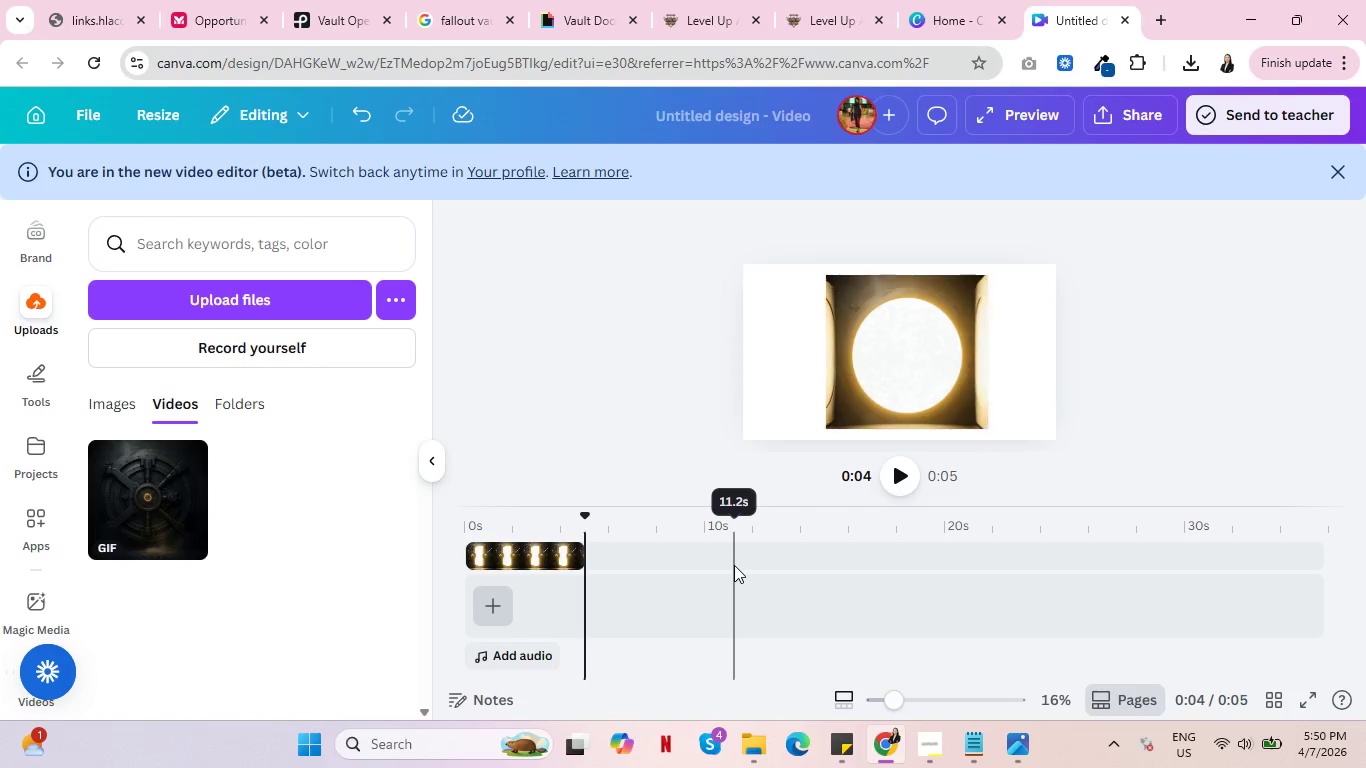 
wait(19.33)
 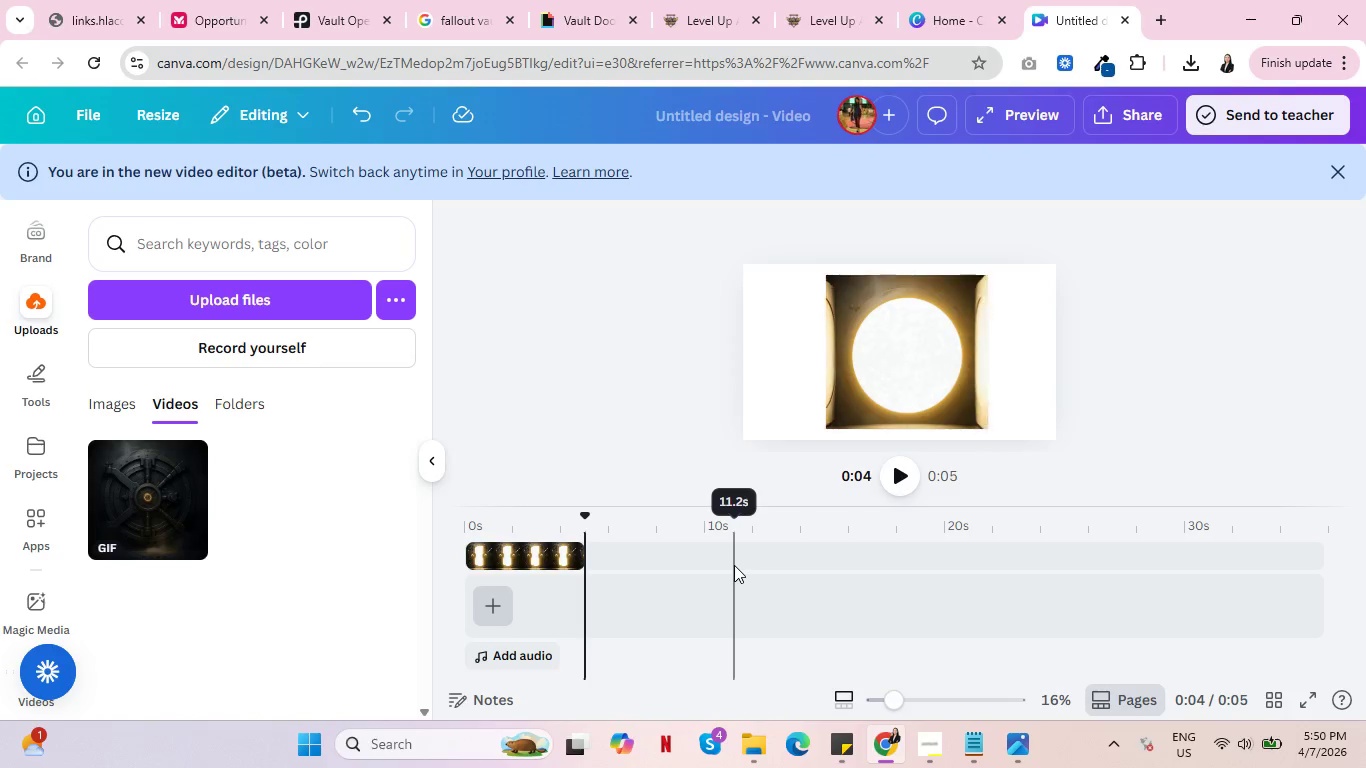 
left_click([846, 415])
 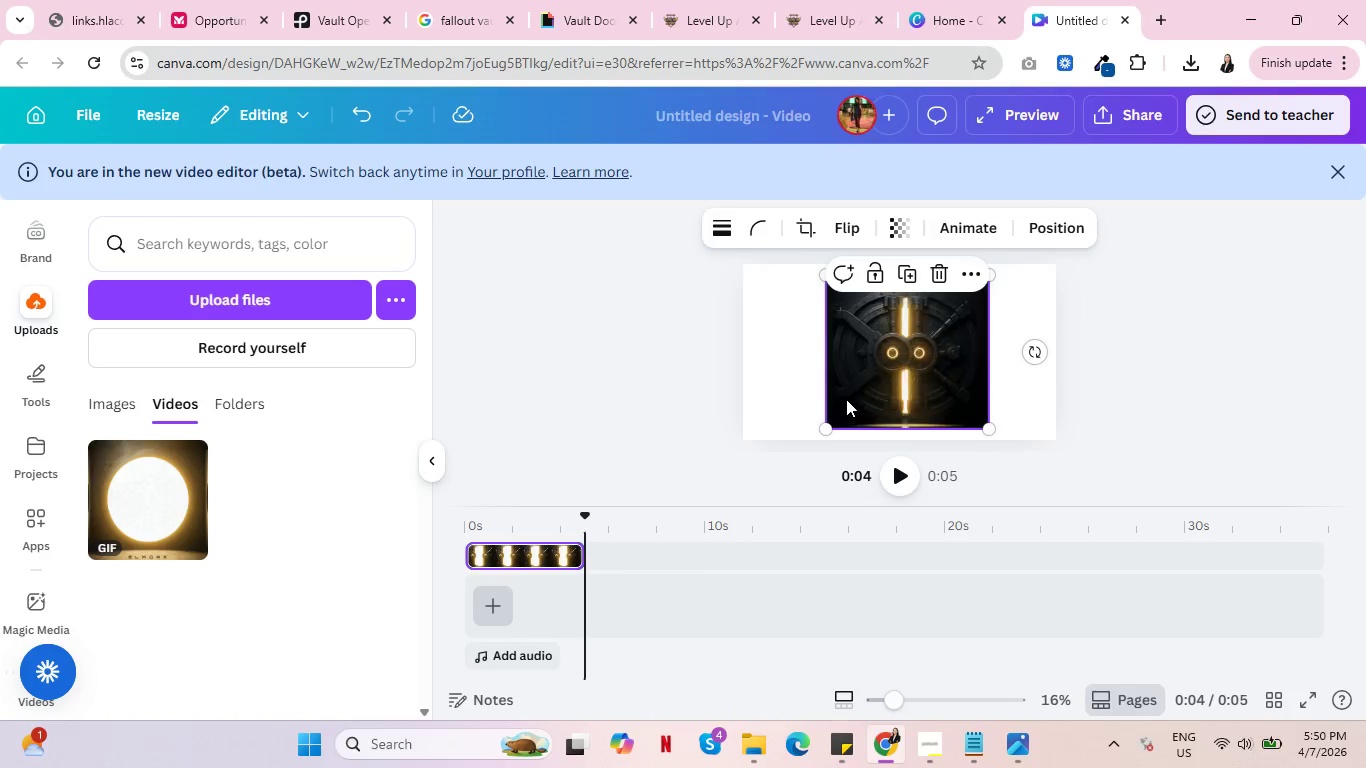 
double_click([847, 388])
 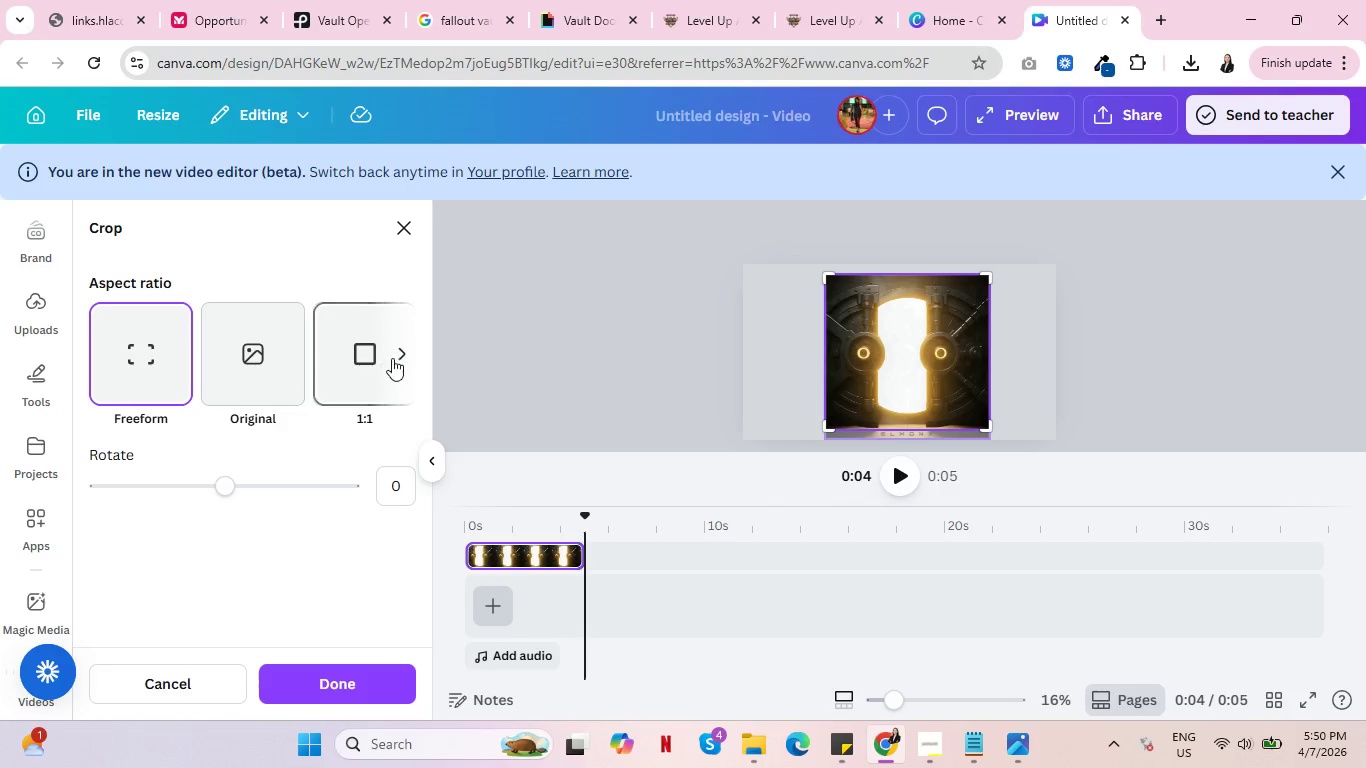 
left_click([405, 354])
 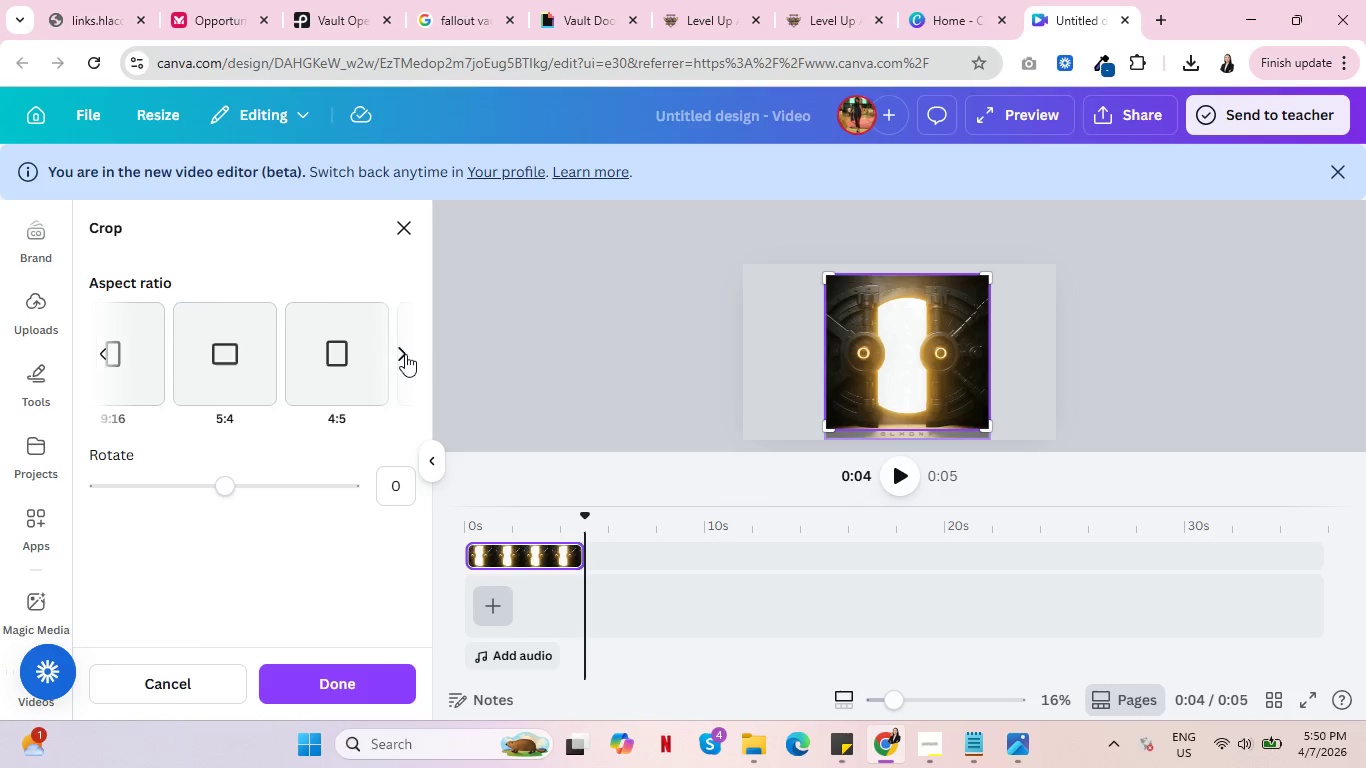 
double_click([405, 354])
 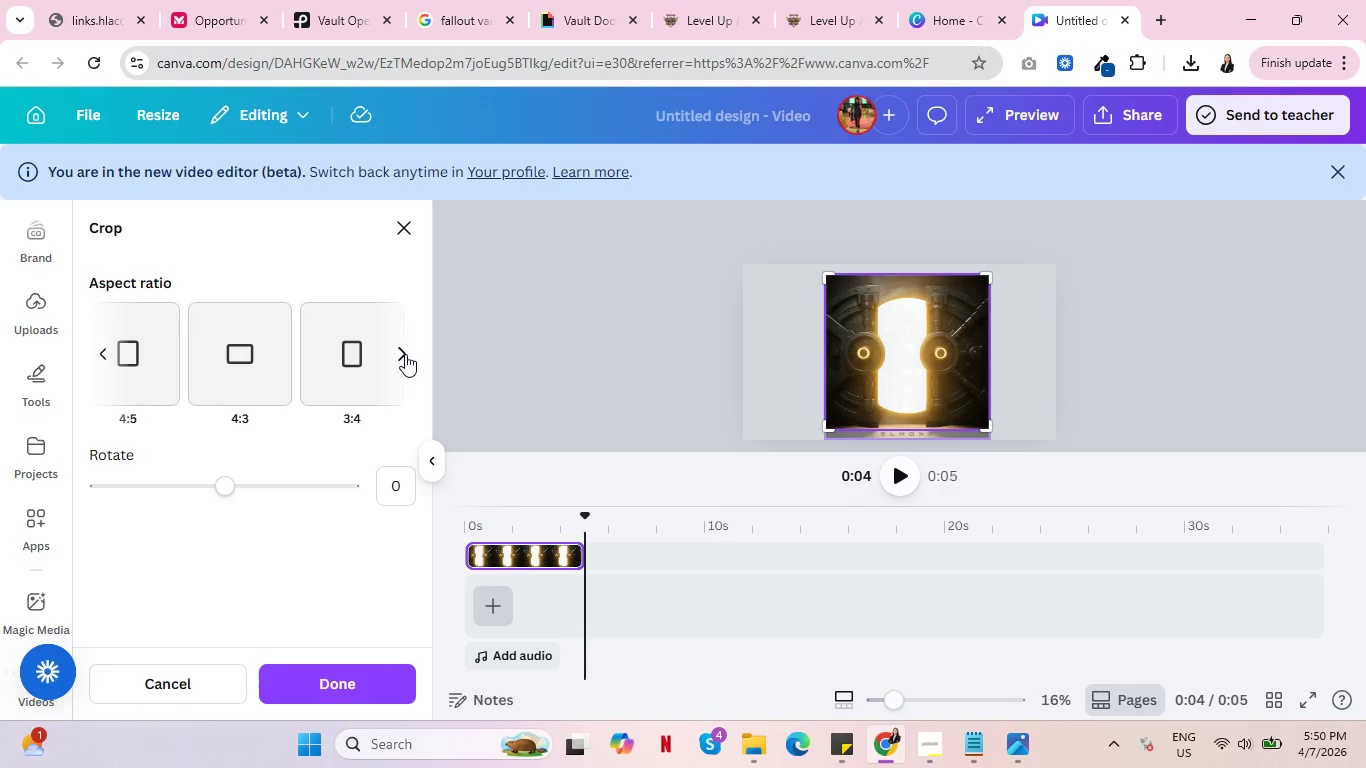 
triple_click([405, 354])
 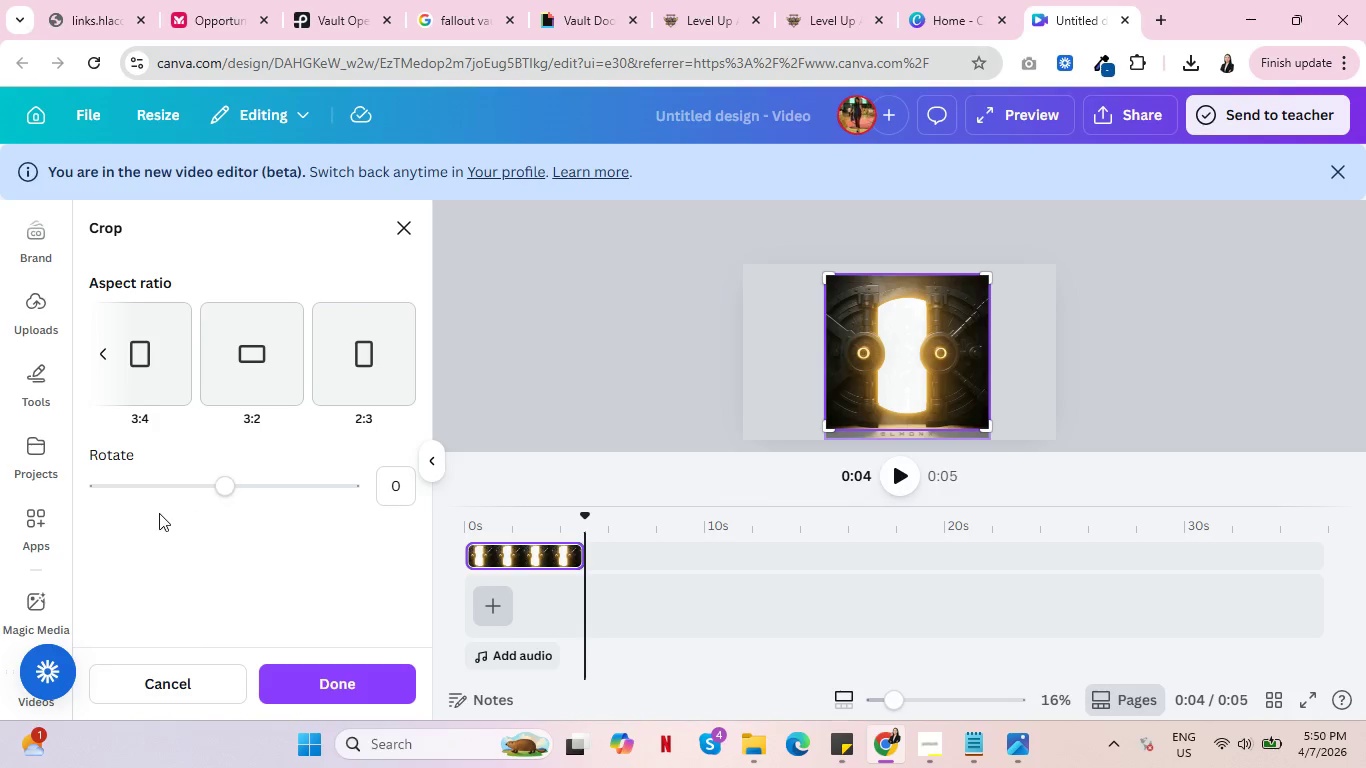 
scroll: coordinate [196, 499], scroll_direction: down, amount: 2.0
 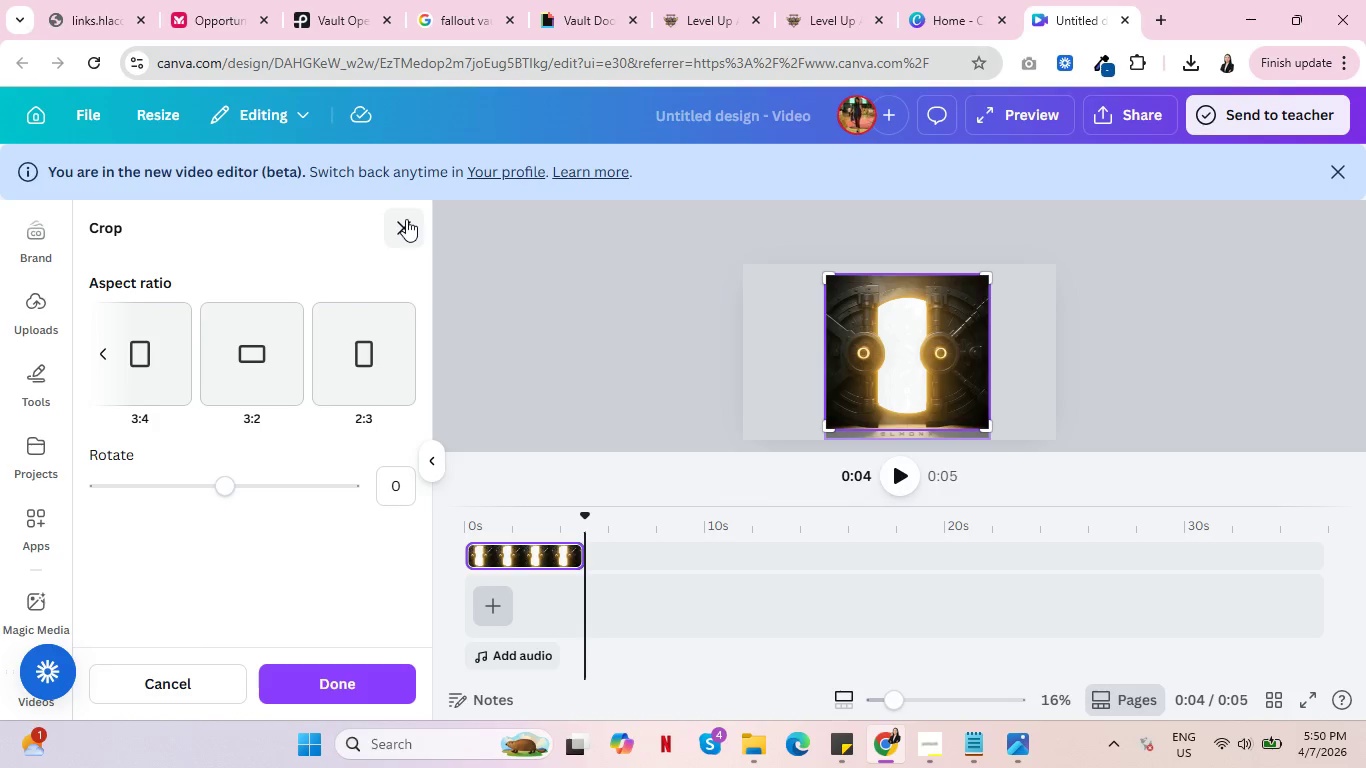 
left_click([406, 219])
 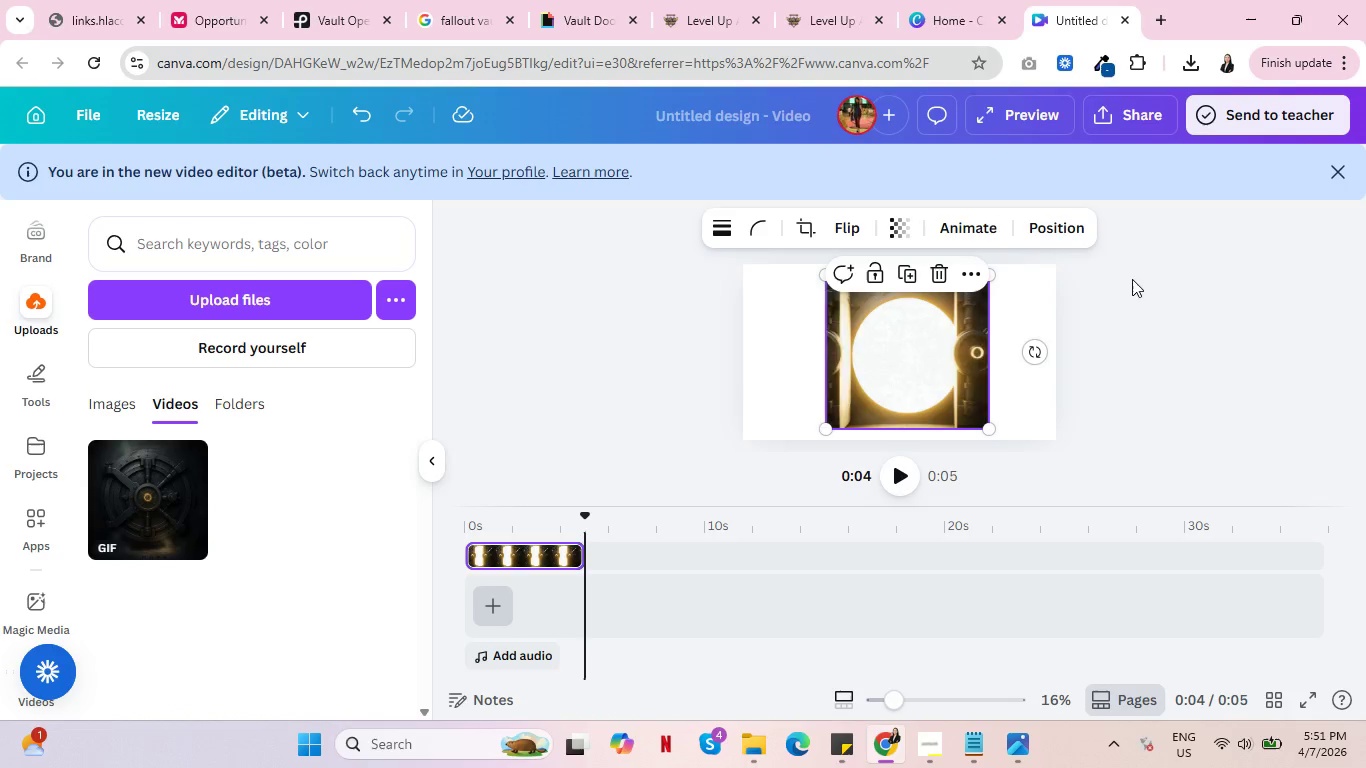 
wait(15.52)
 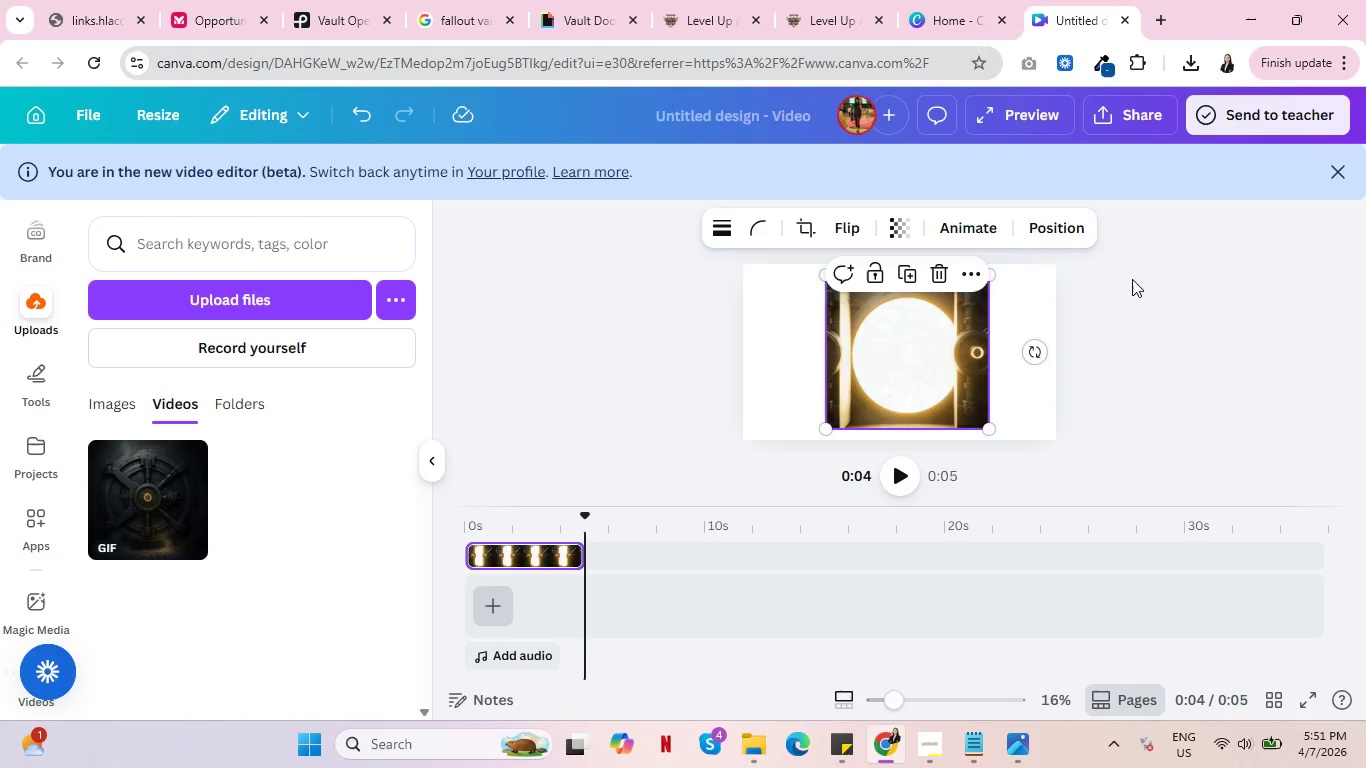 
left_click([844, 0])
 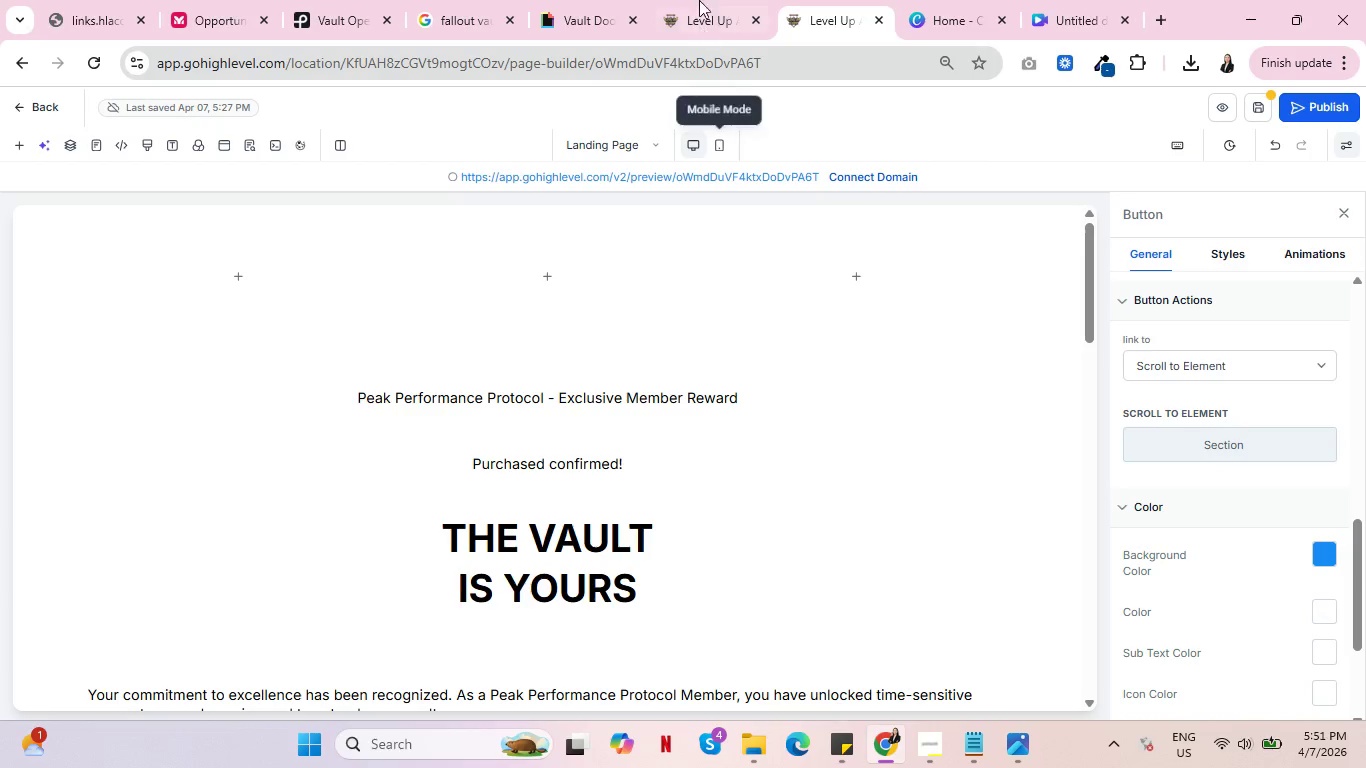 
left_click([712, 0])
 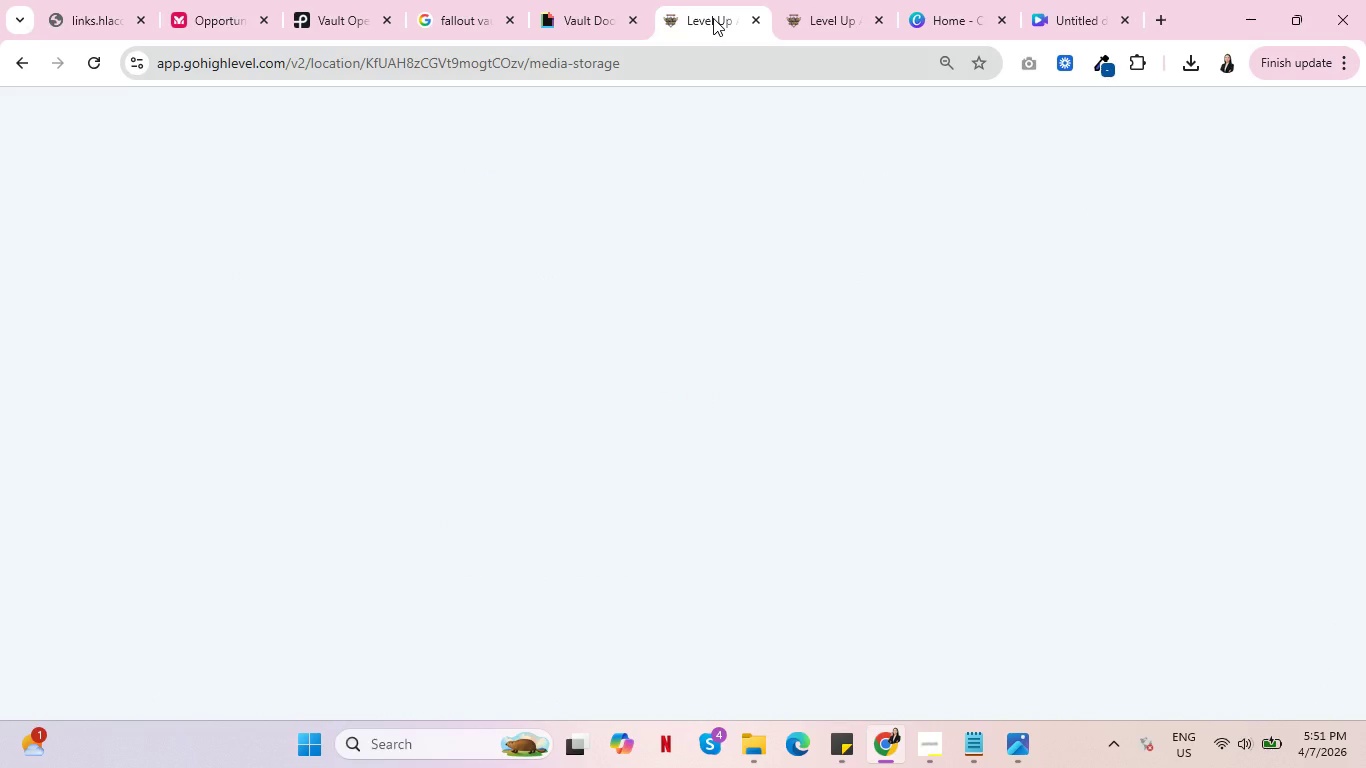 
mouse_move([641, 161])
 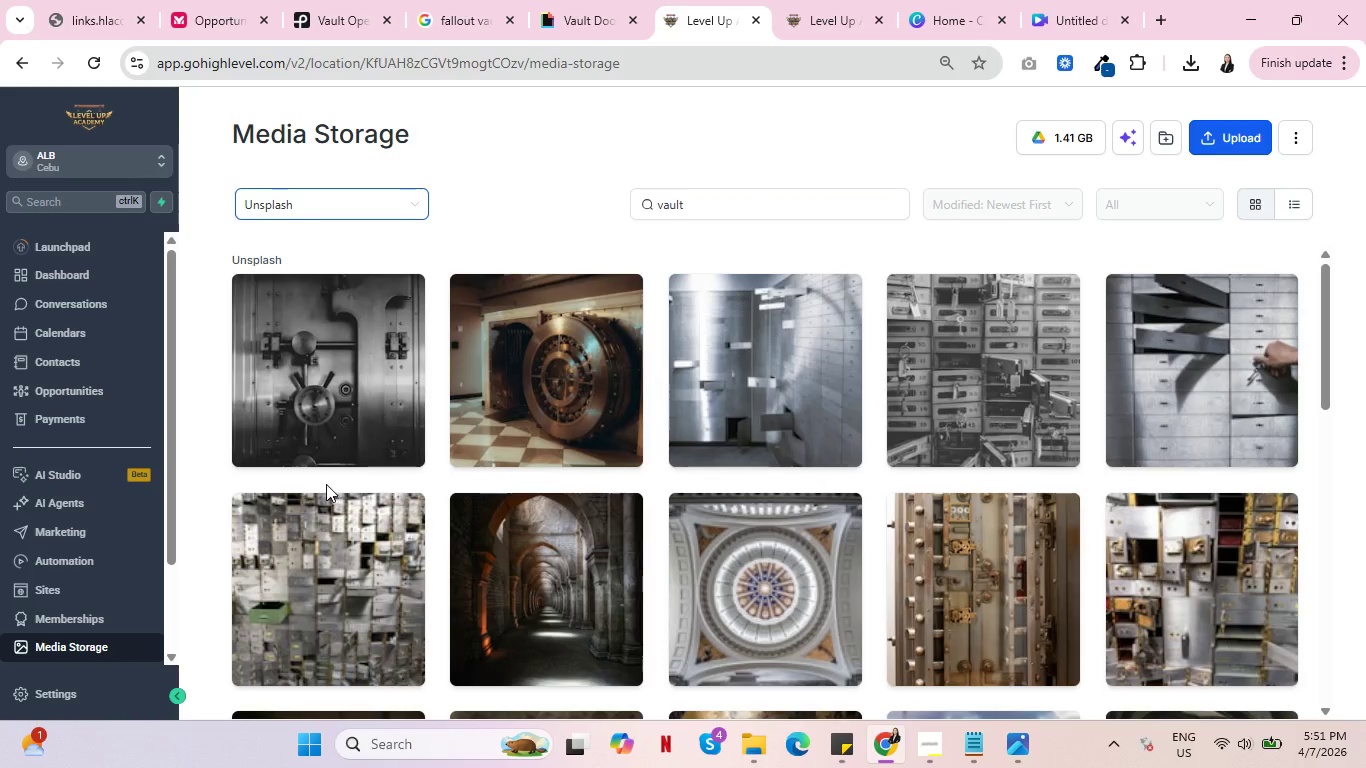 
scroll: coordinate [866, 394], scroll_direction: down, amount: 17.0
 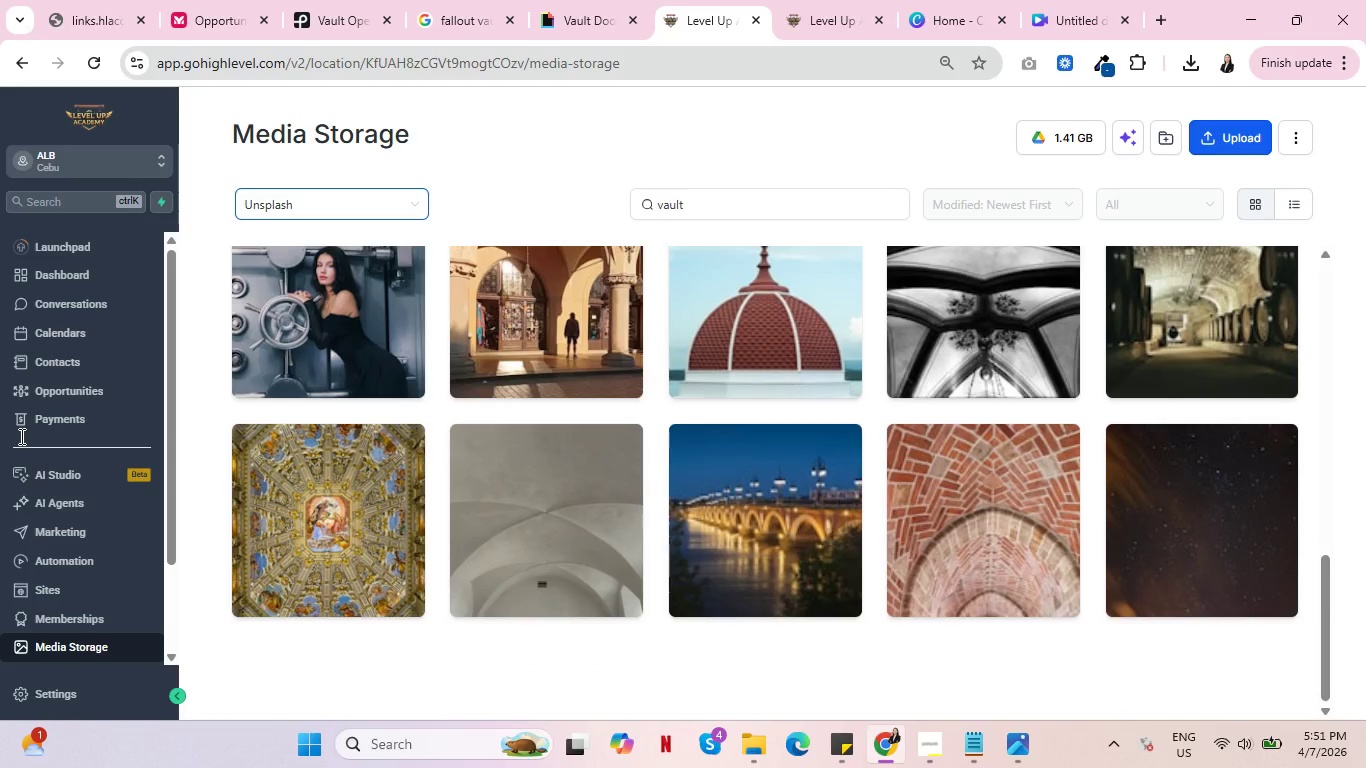 
wait(10.42)
 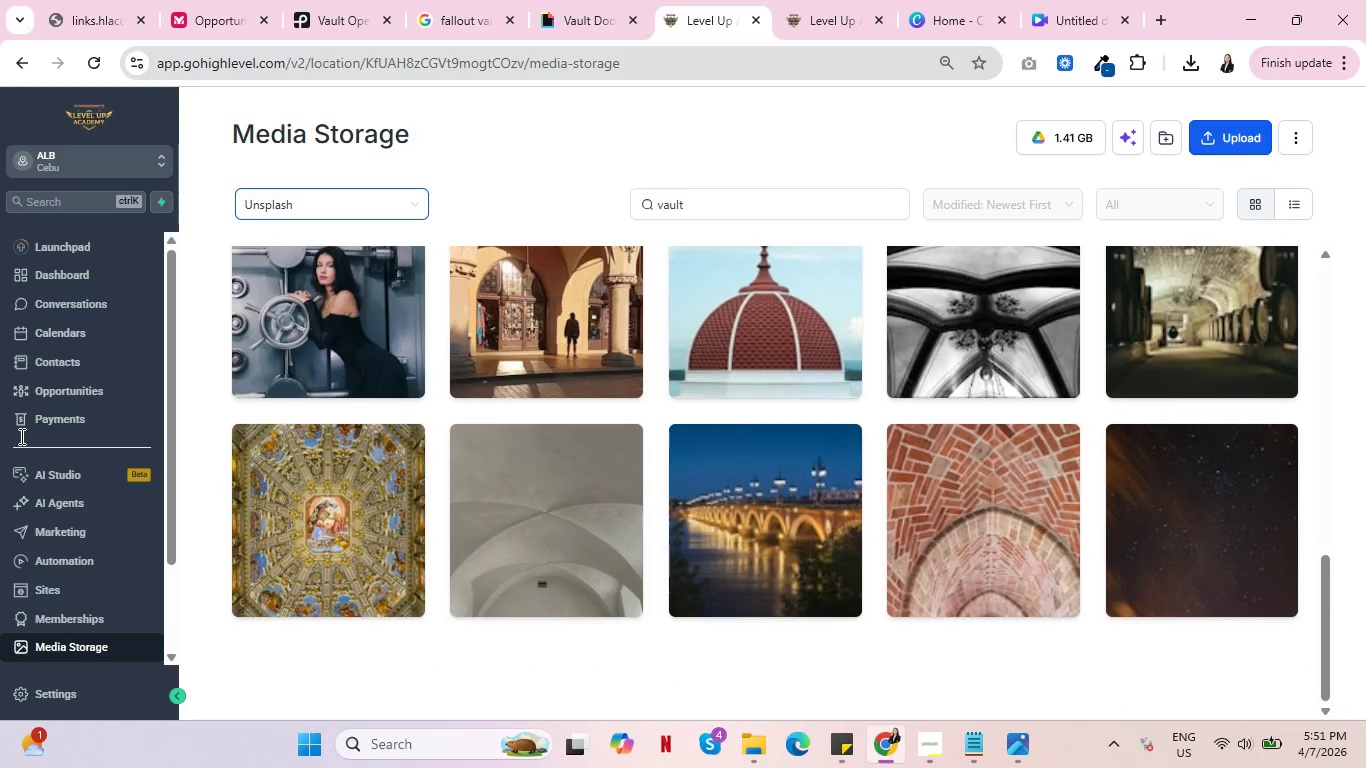 
left_click([66, 581])
 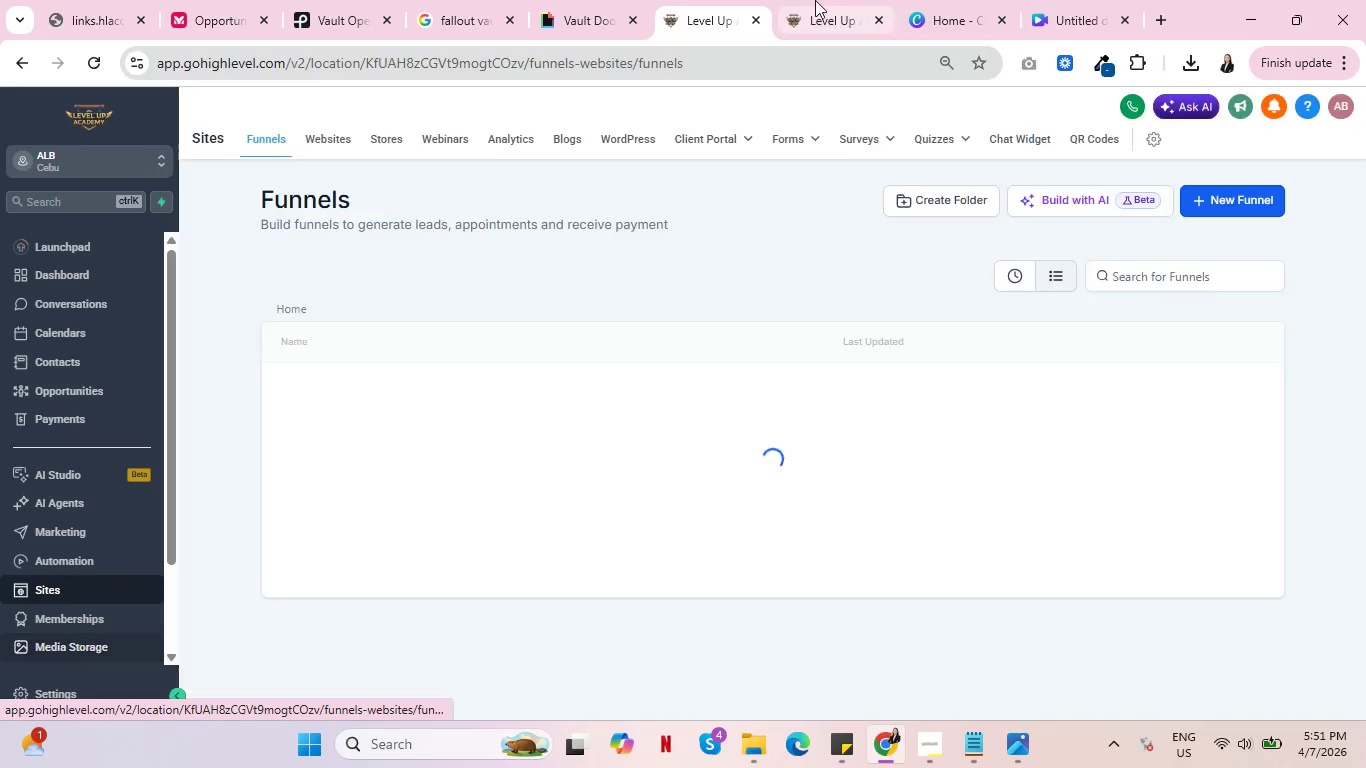 
left_click([812, 0])
 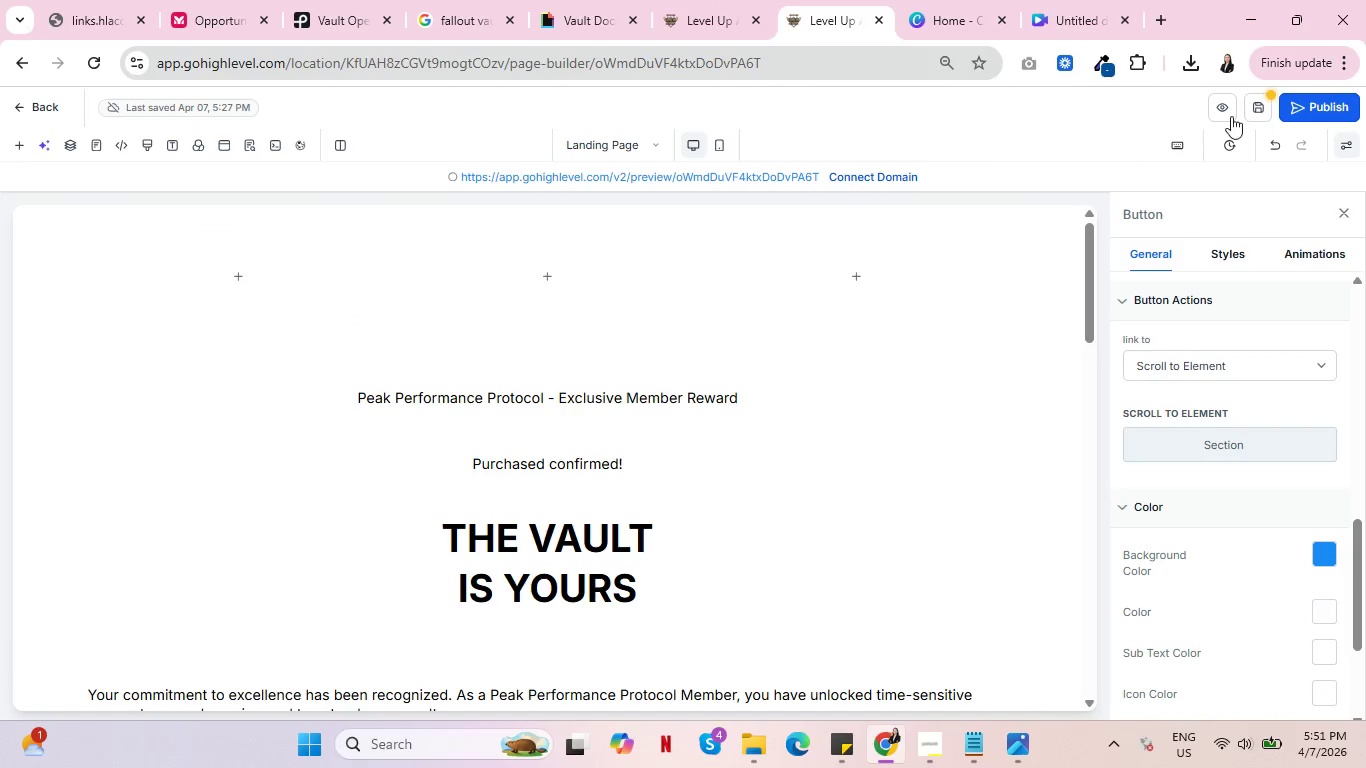 
left_click([1262, 105])
 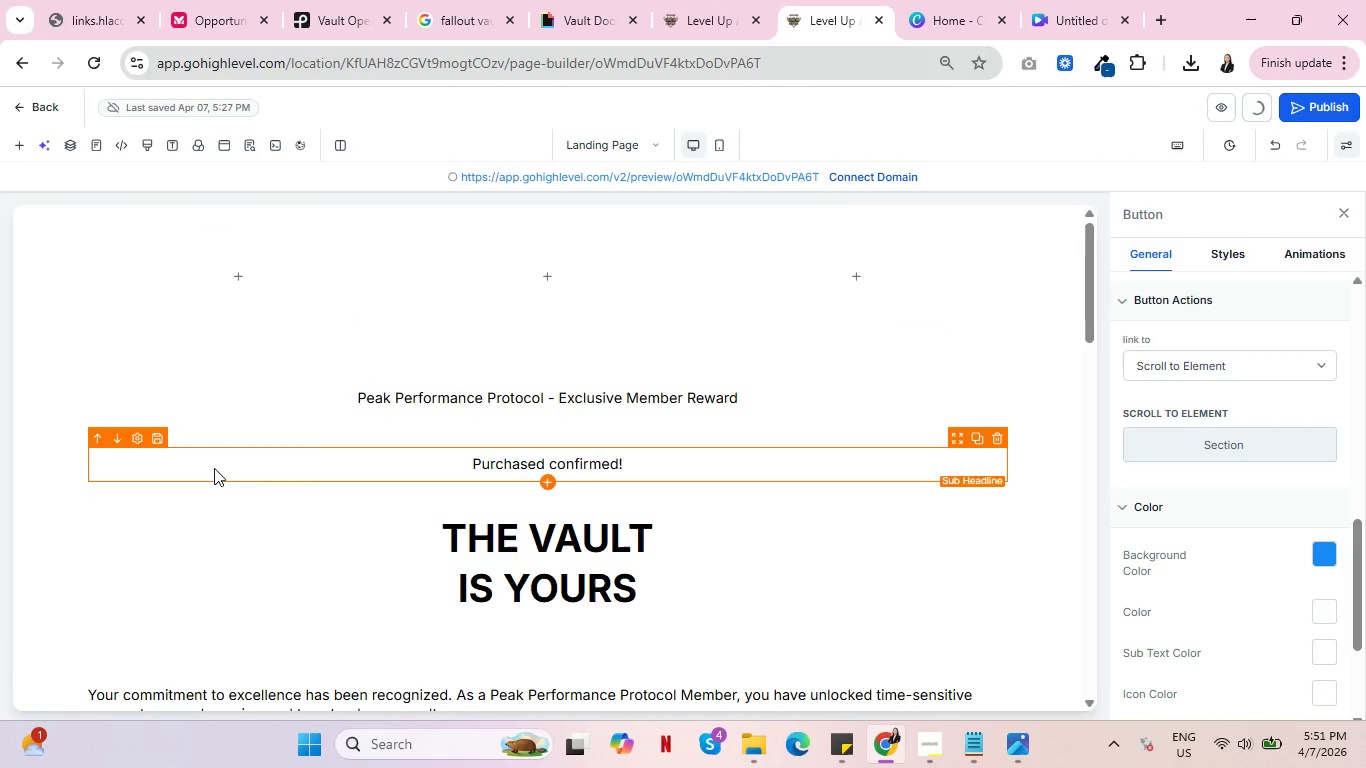 
scroll: coordinate [190, 475], scroll_direction: down, amount: 10.0
 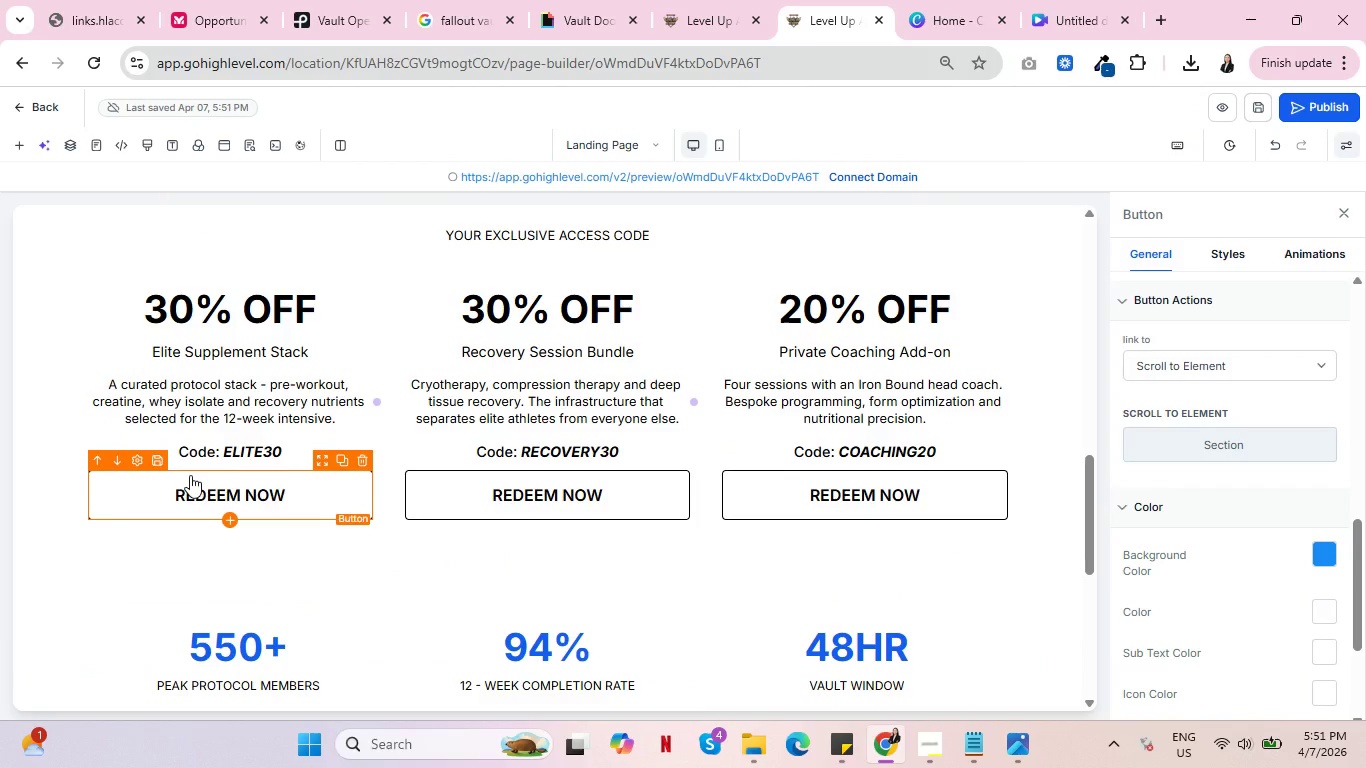 
scroll: coordinate [190, 475], scroll_direction: up, amount: 2.0
 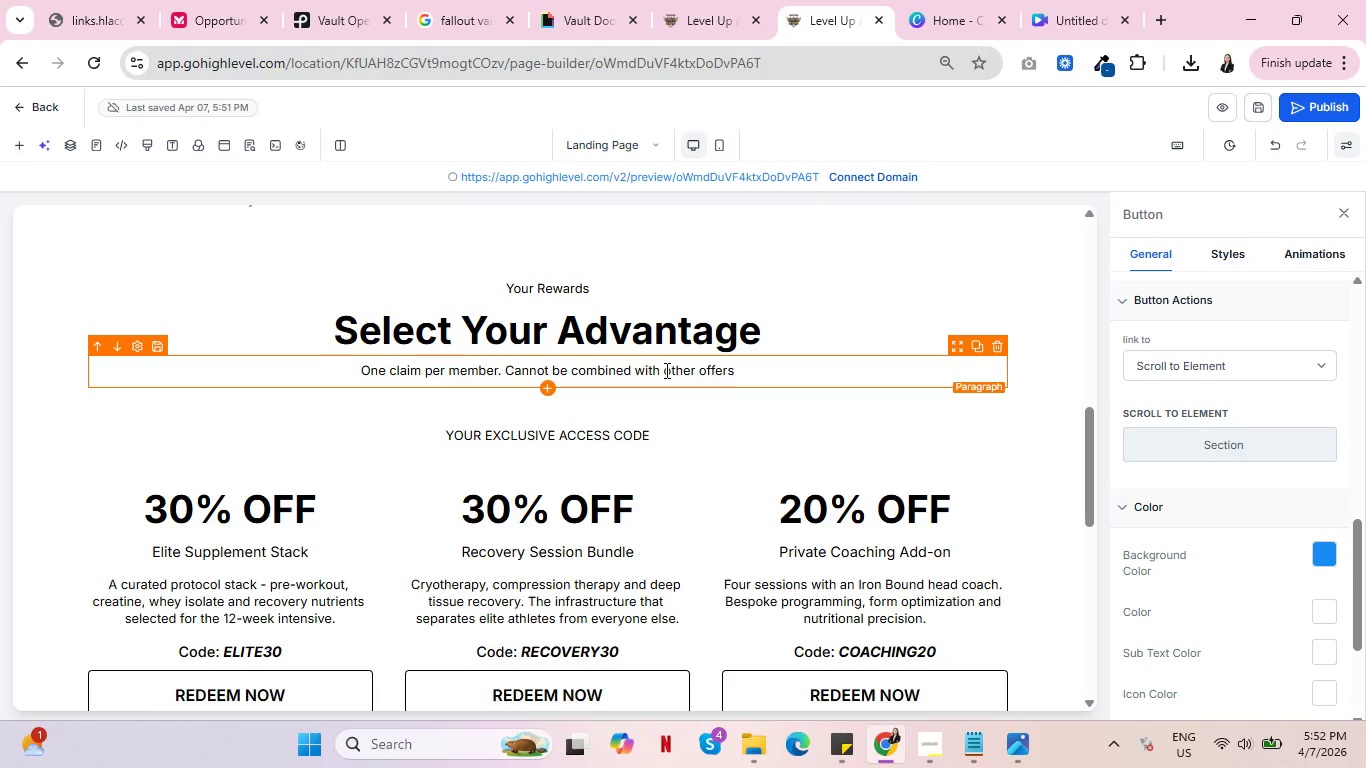 
wait(30.36)
 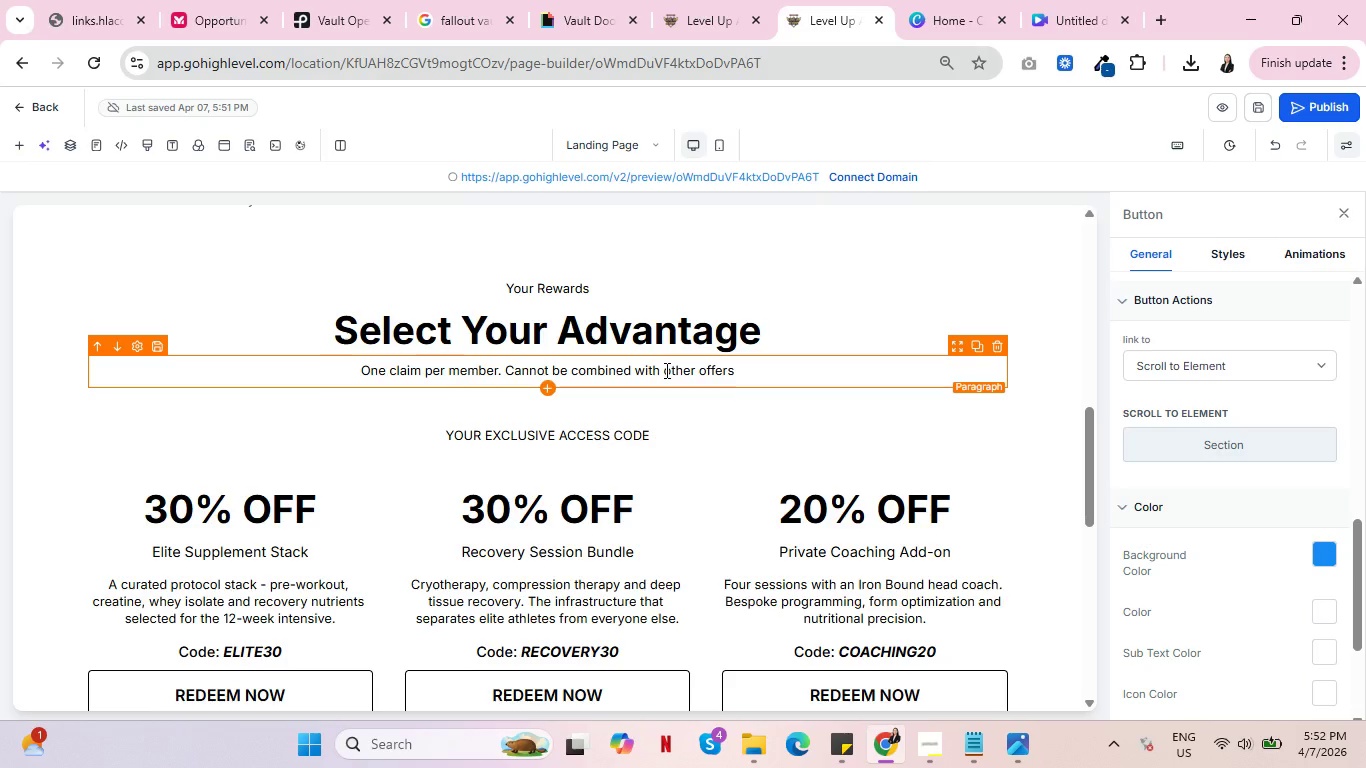 
scroll: coordinate [520, 478], scroll_direction: down, amount: 3.0
 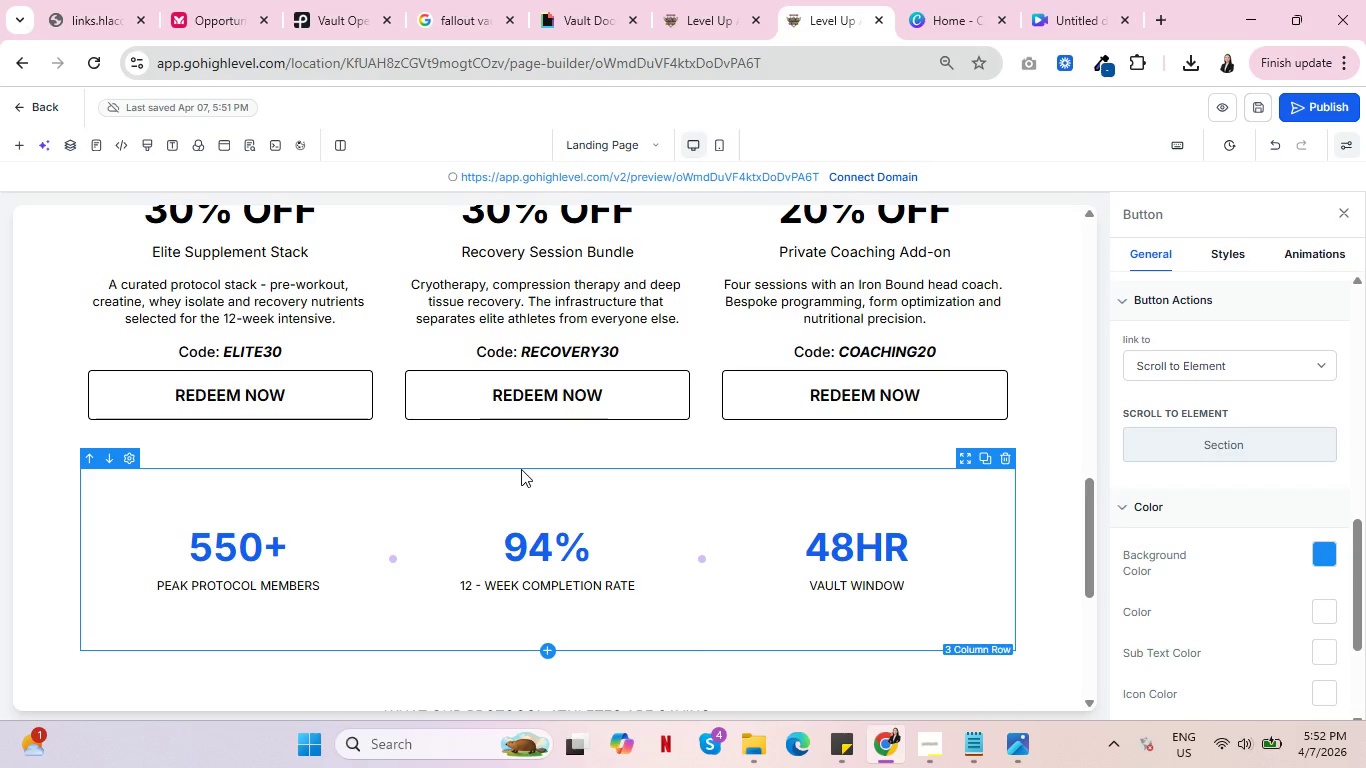 
wait(6.19)
 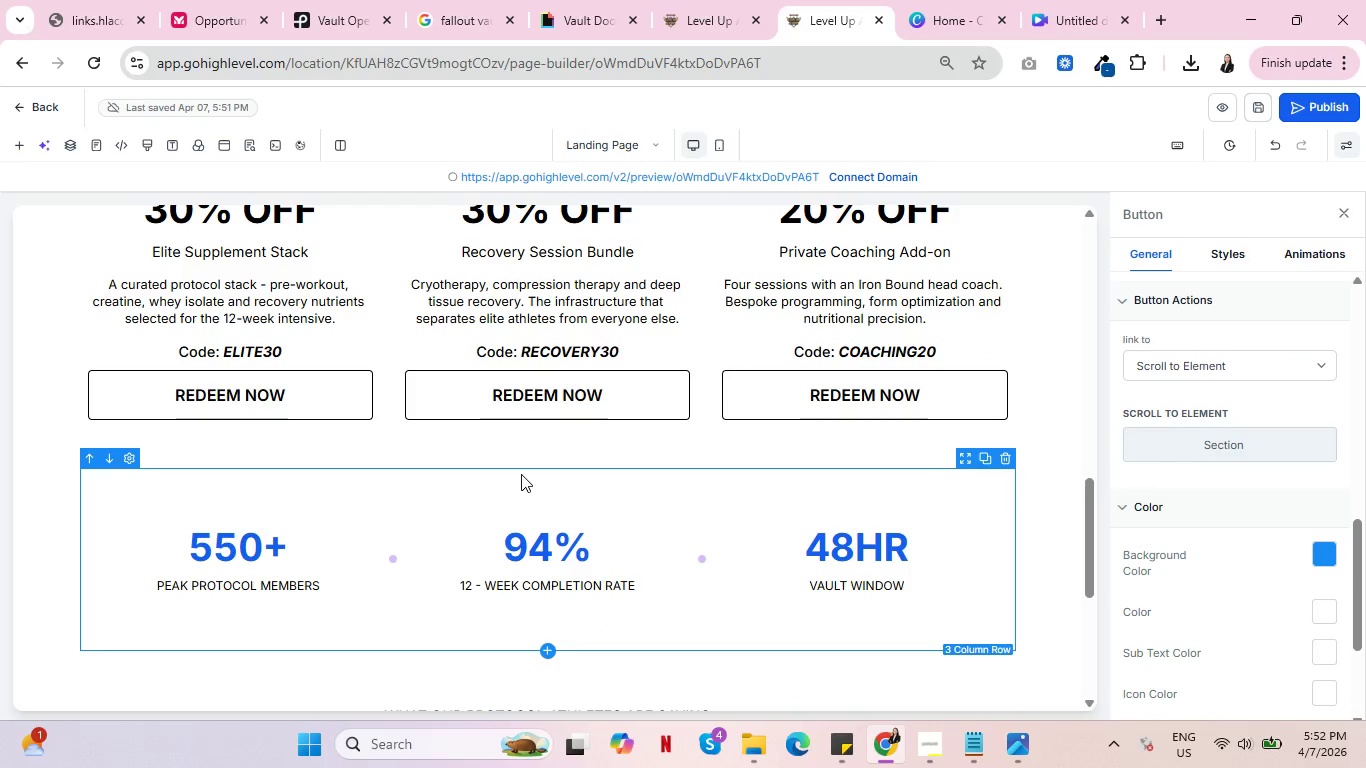 
scroll: coordinate [521, 469], scroll_direction: down, amount: 2.0
 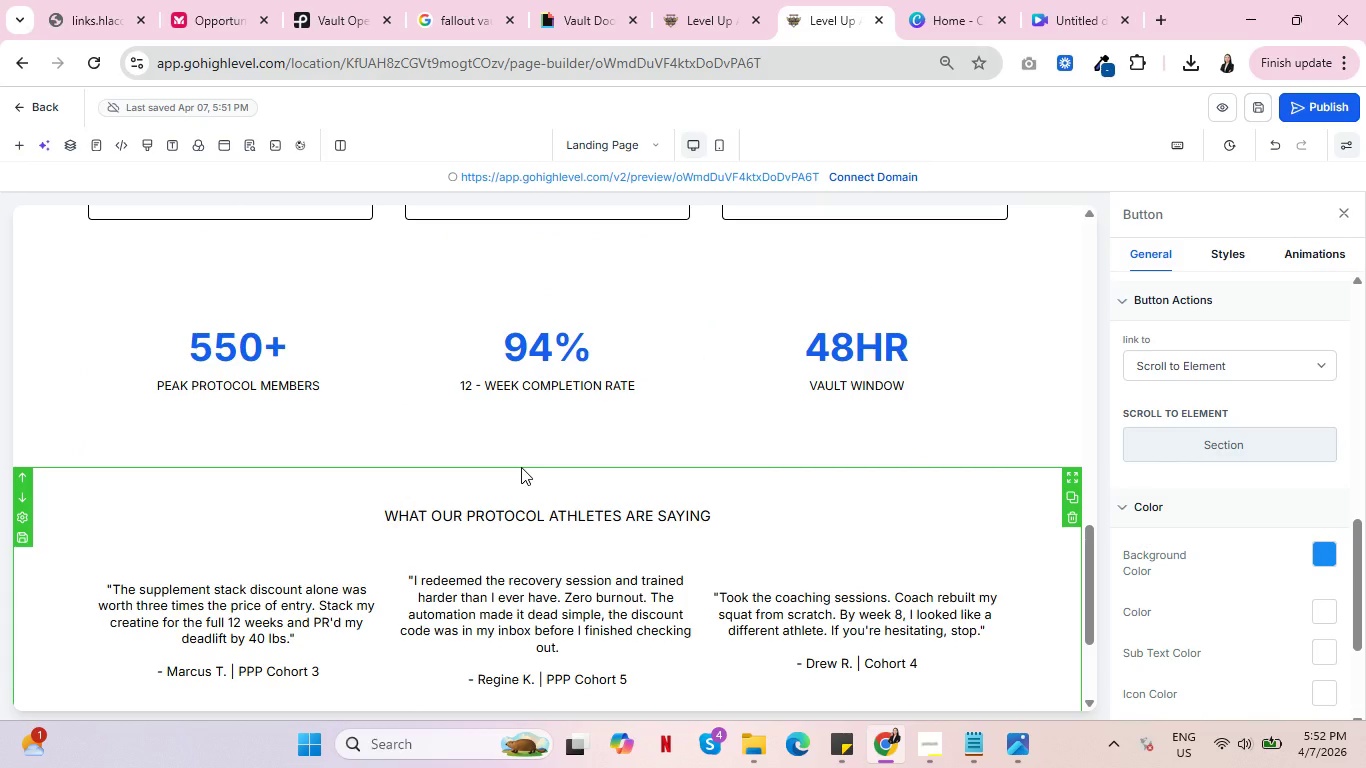 
wait(18.5)
 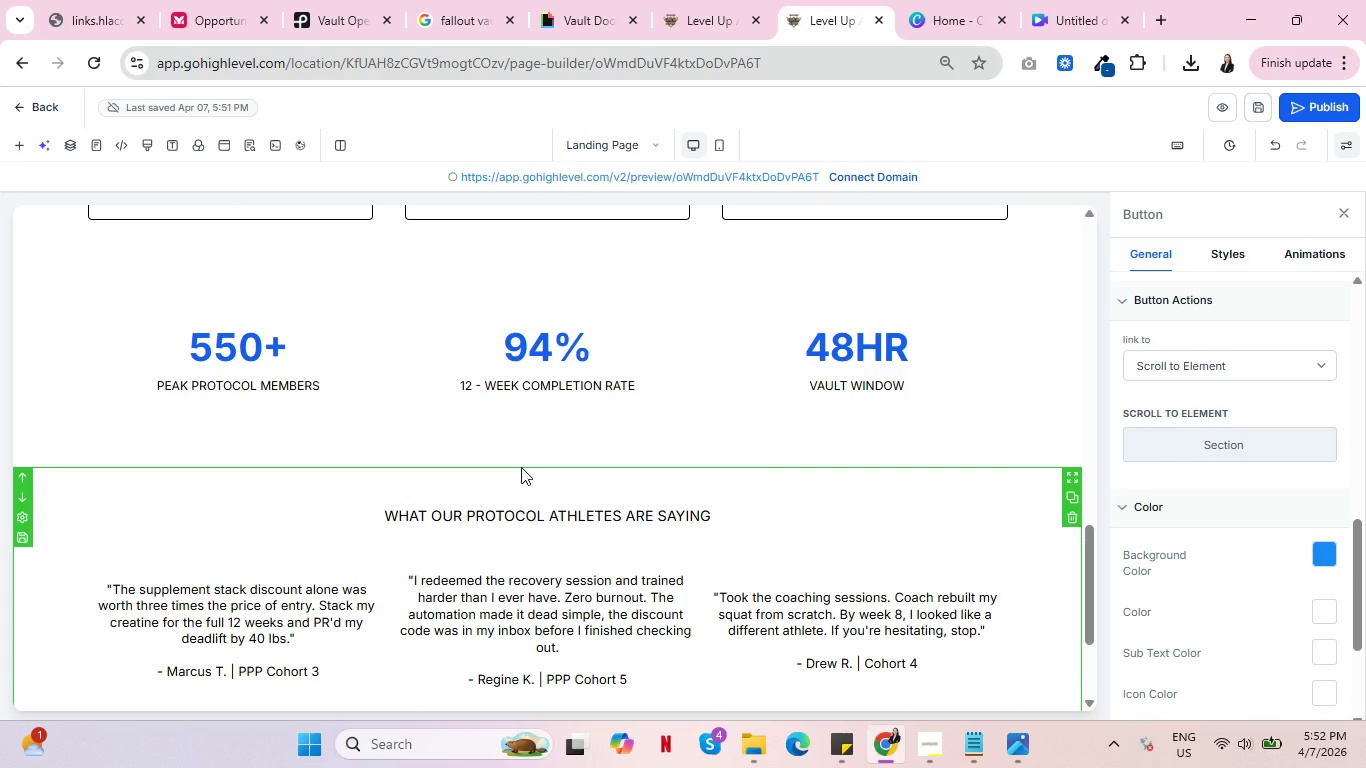 
scroll: coordinate [474, 493], scroll_direction: down, amount: 2.0
 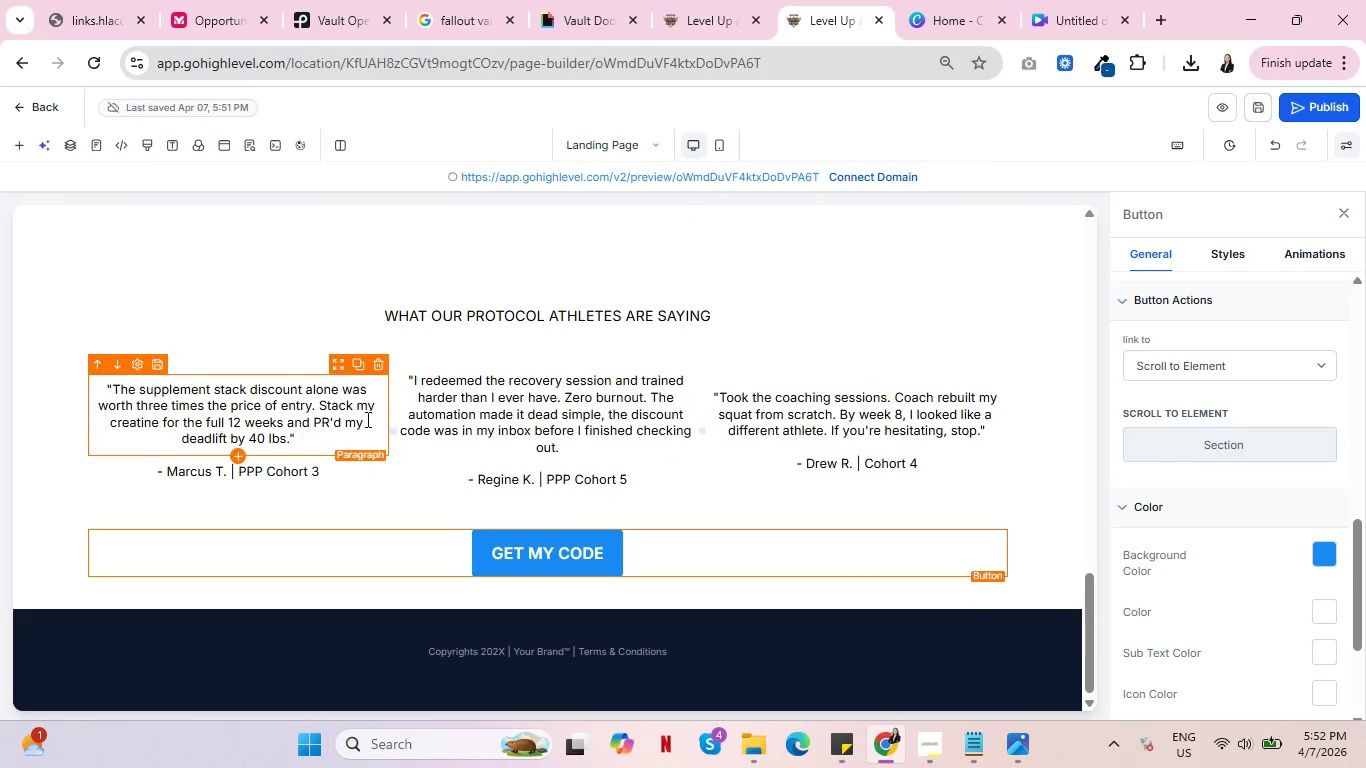 
scroll: coordinate [366, 431], scroll_direction: up, amount: 7.0
 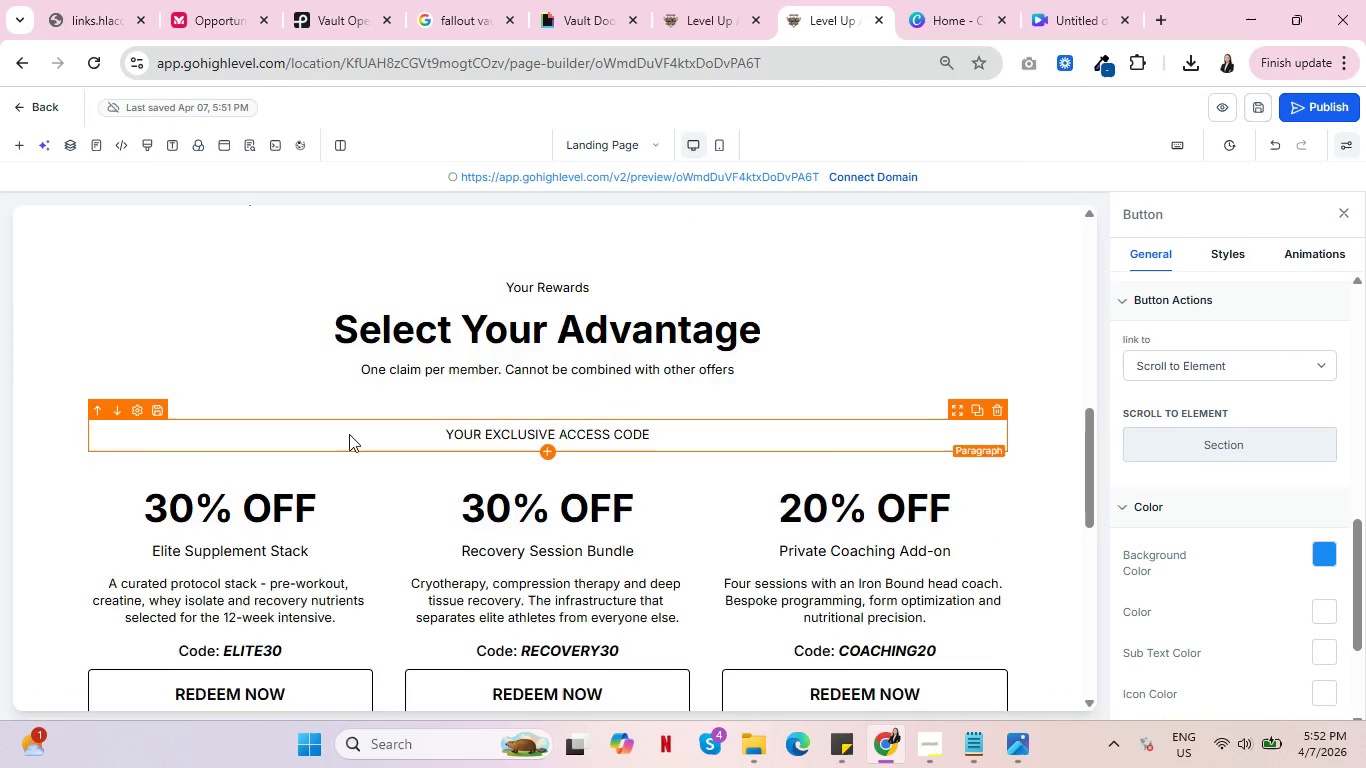 
scroll: coordinate [348, 431], scroll_direction: down, amount: 2.0
 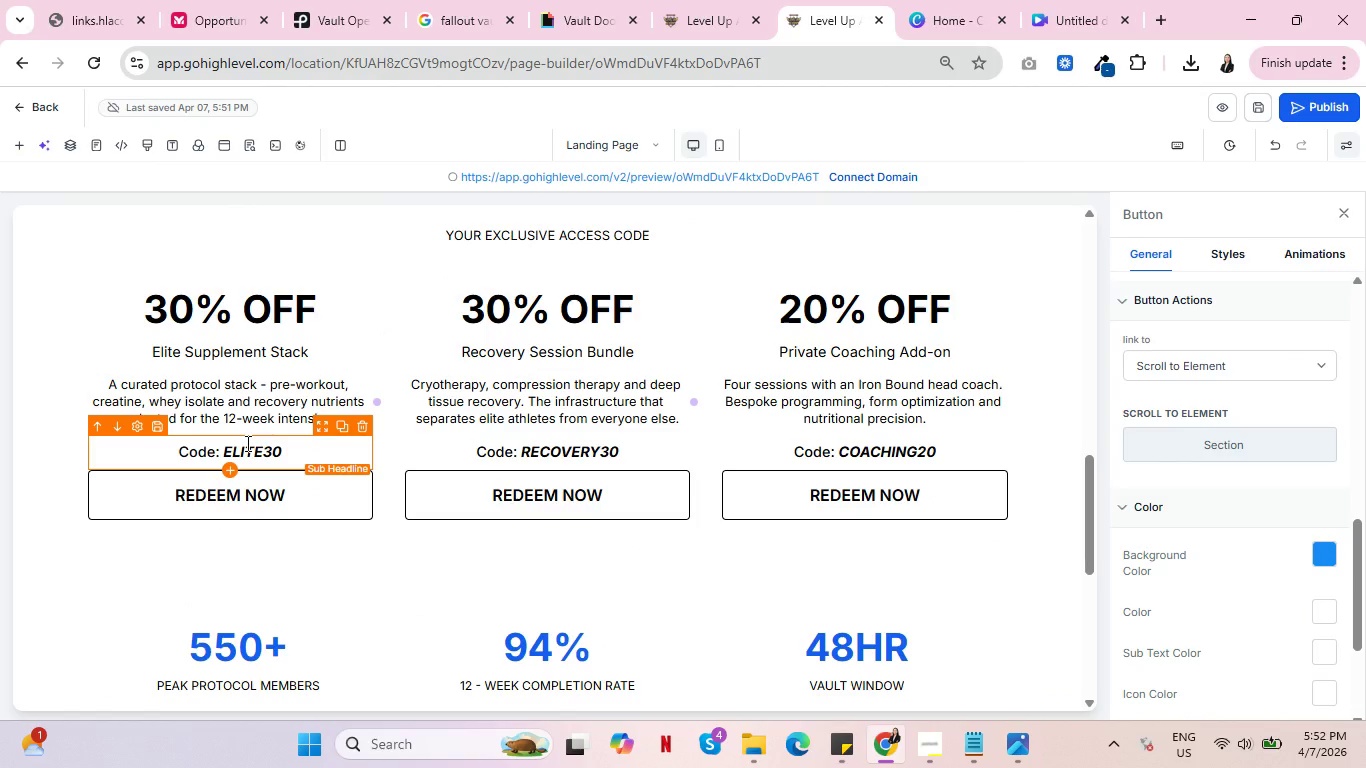 
left_click([246, 443])
 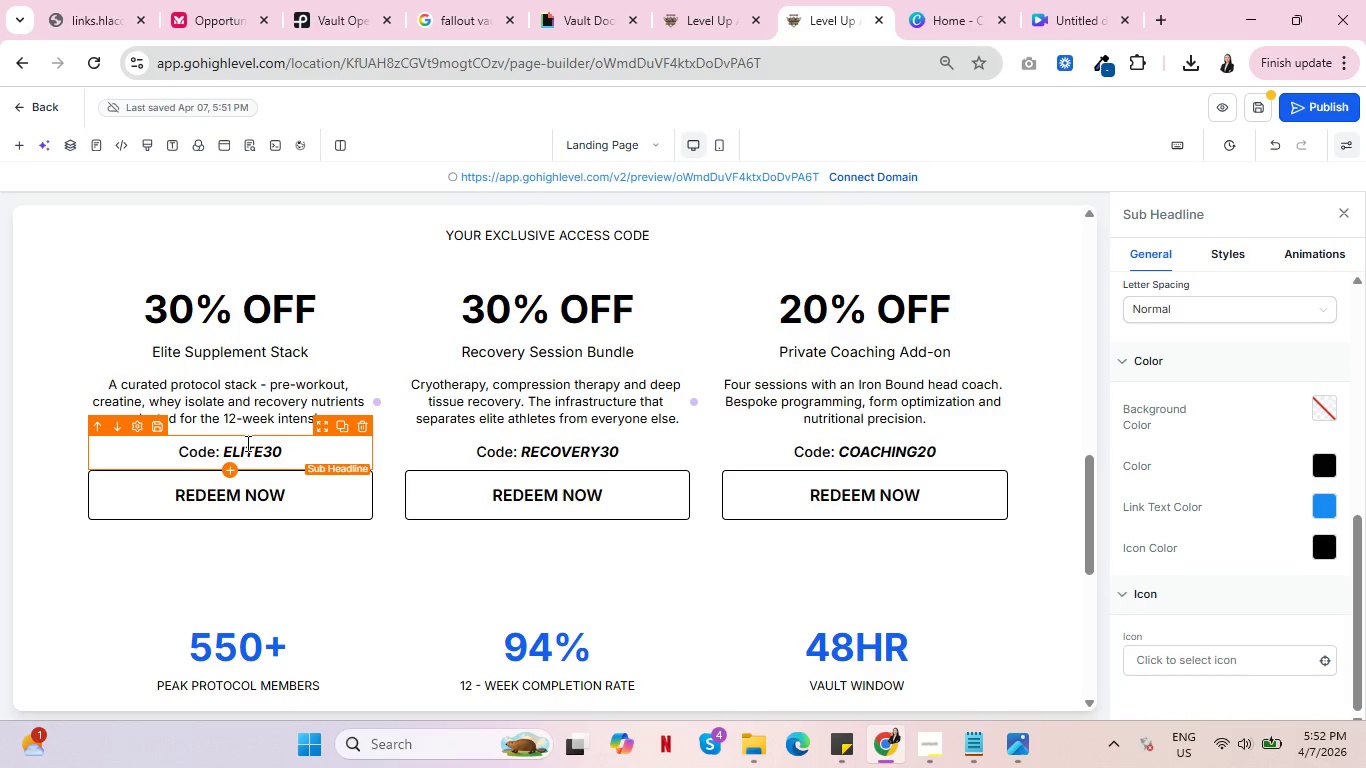 
wait(22.71)
 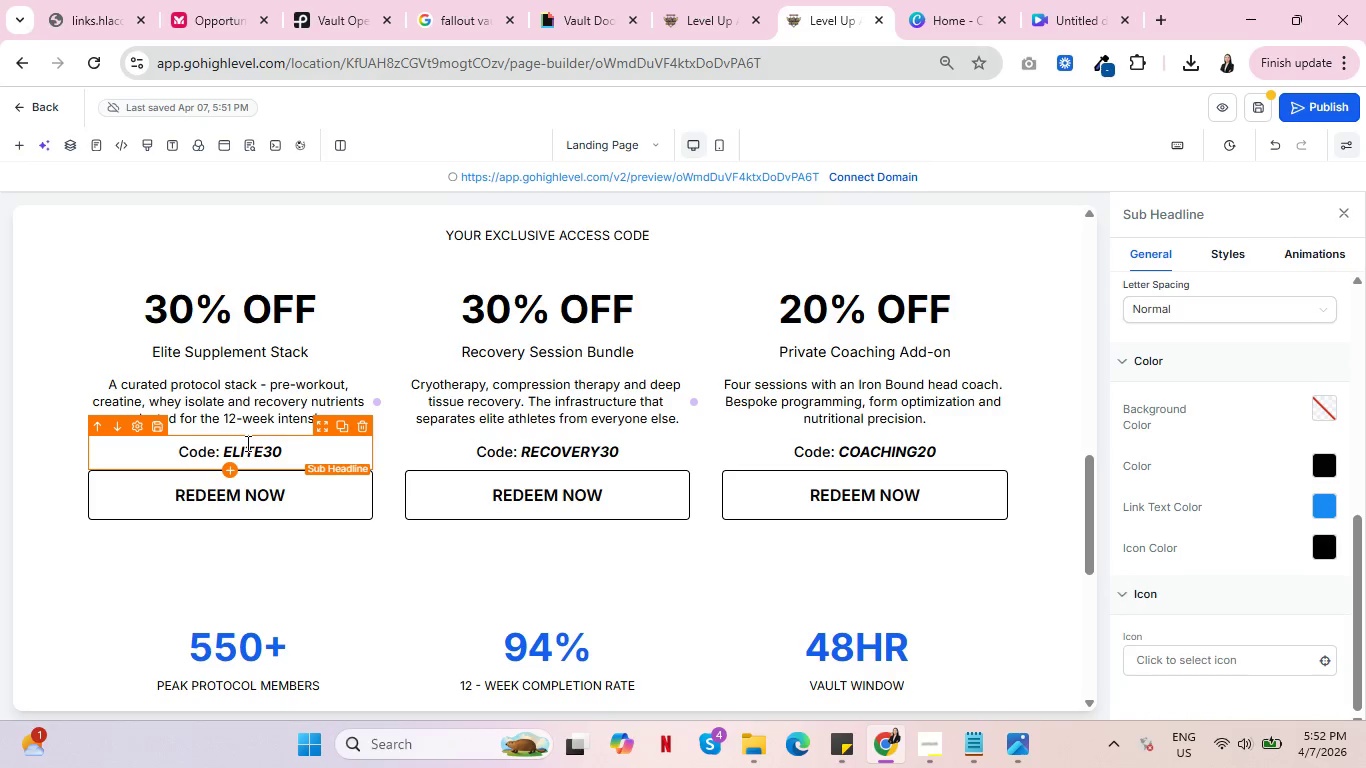 
mouse_move([1229, 312])
 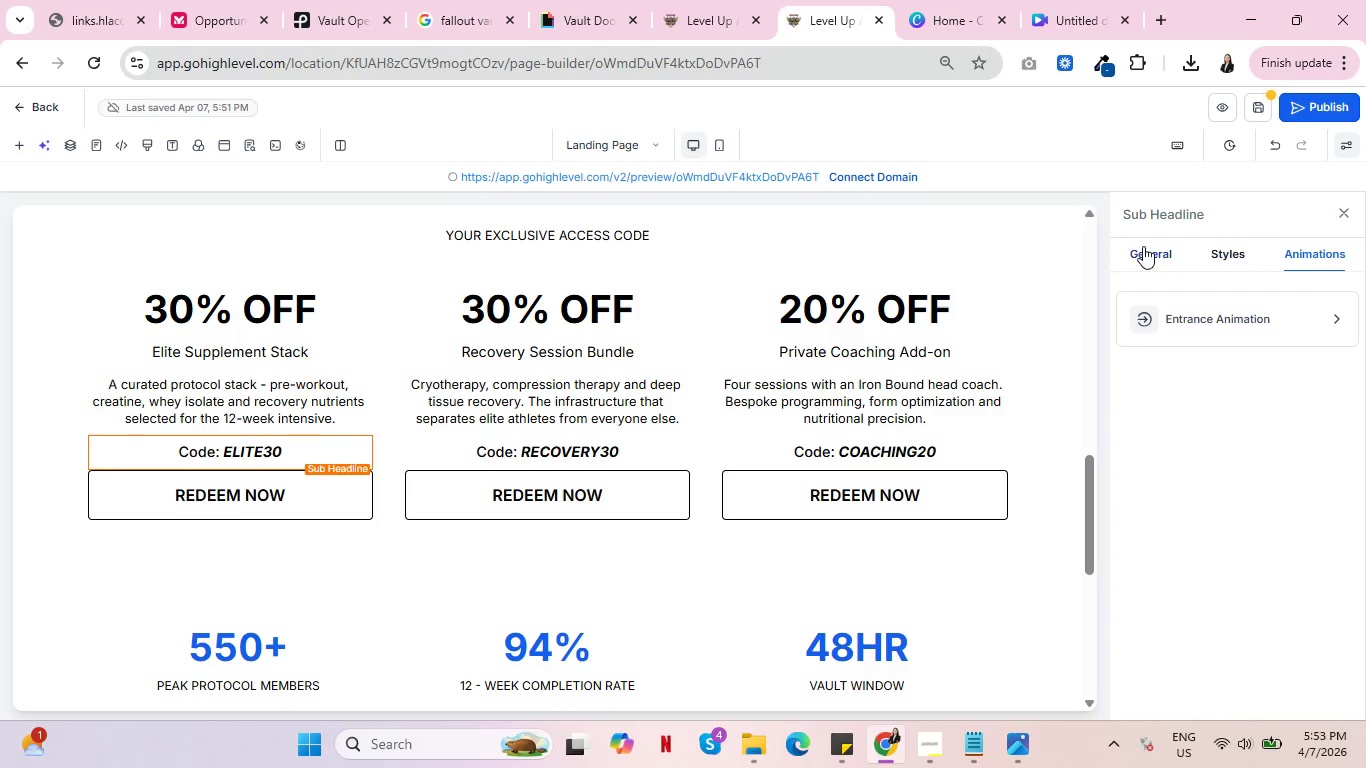 
left_click([1143, 246])
 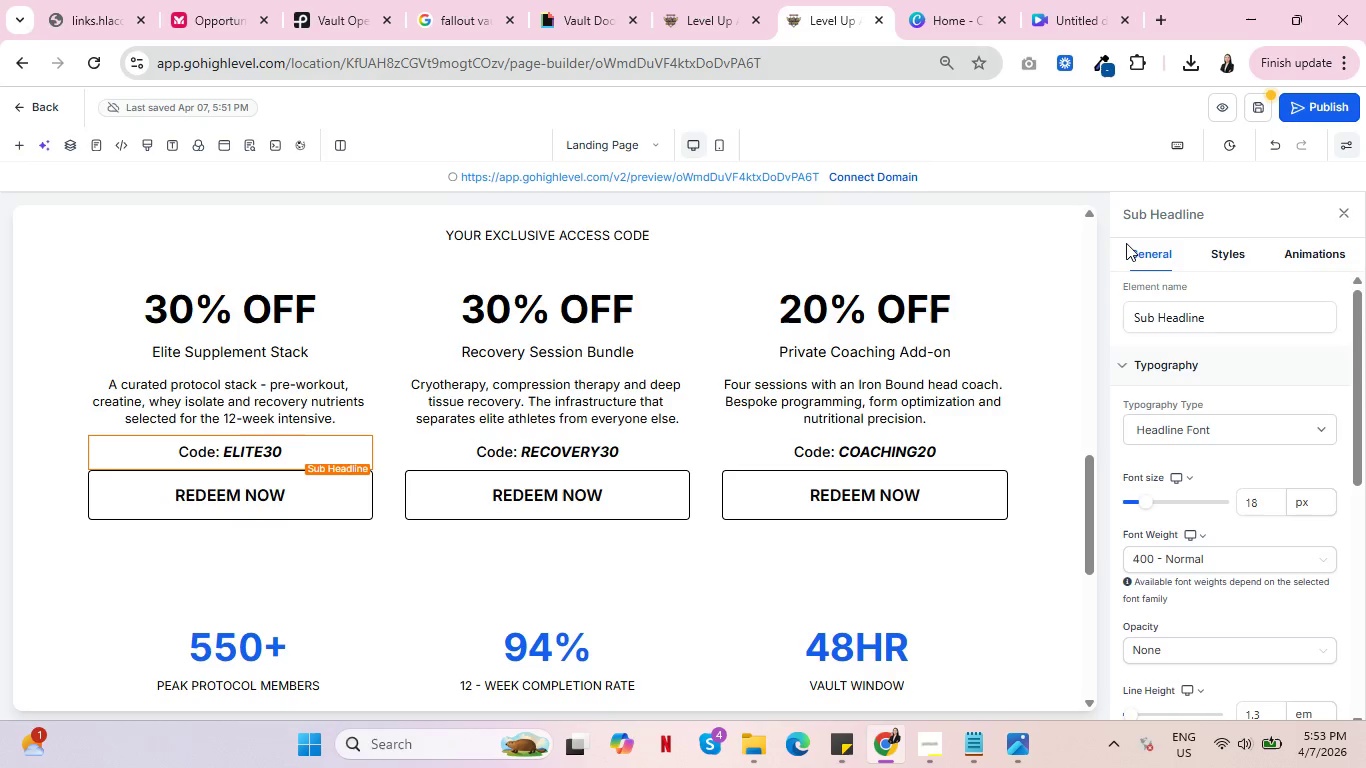 
key(Control+ControlLeft)
 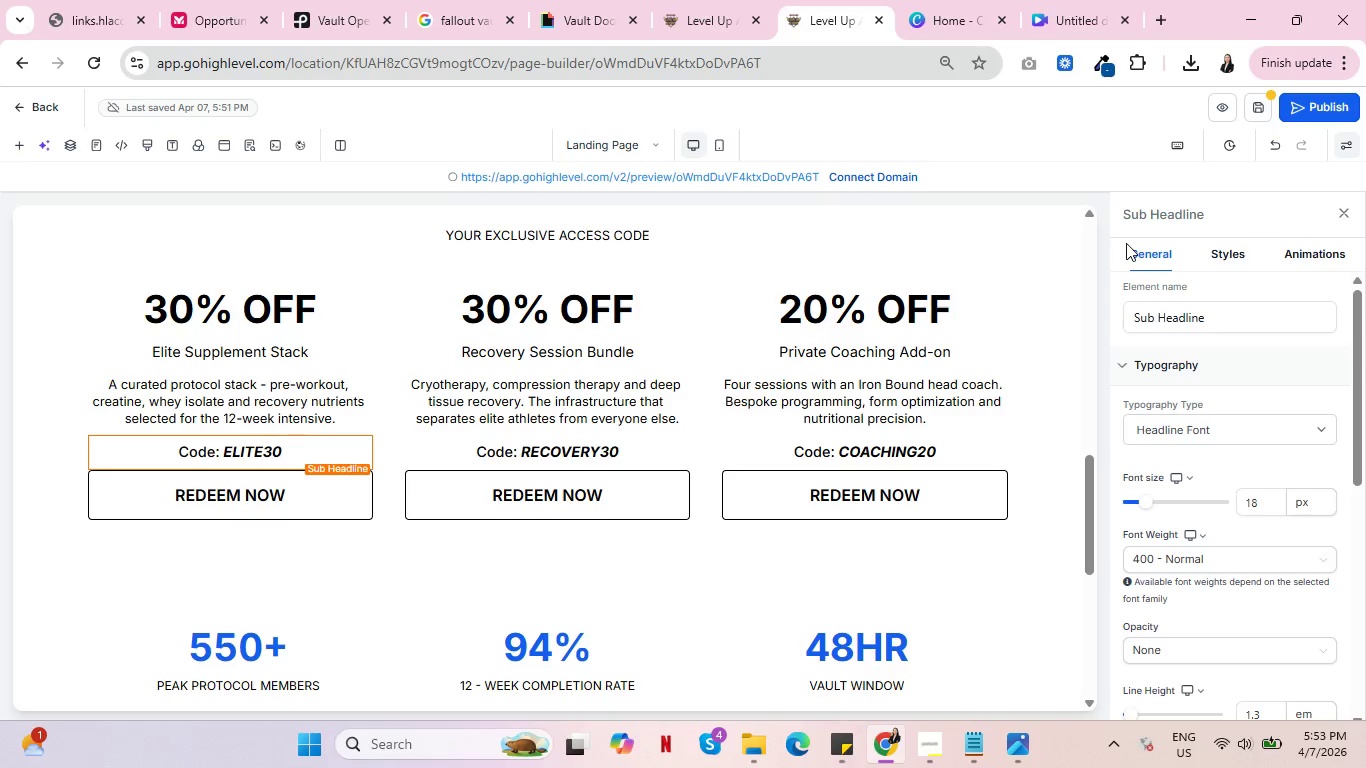 
wait(18.41)
 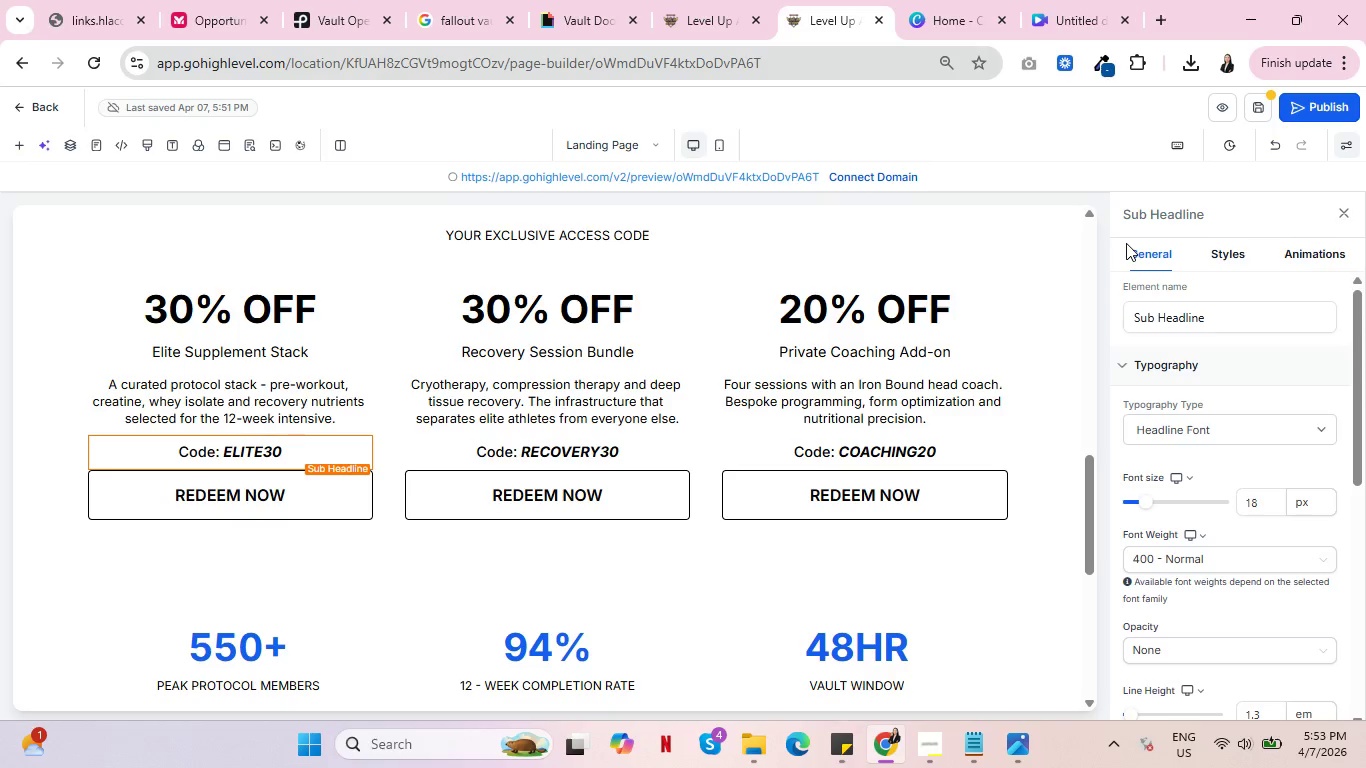 
key(Control+ControlLeft)
 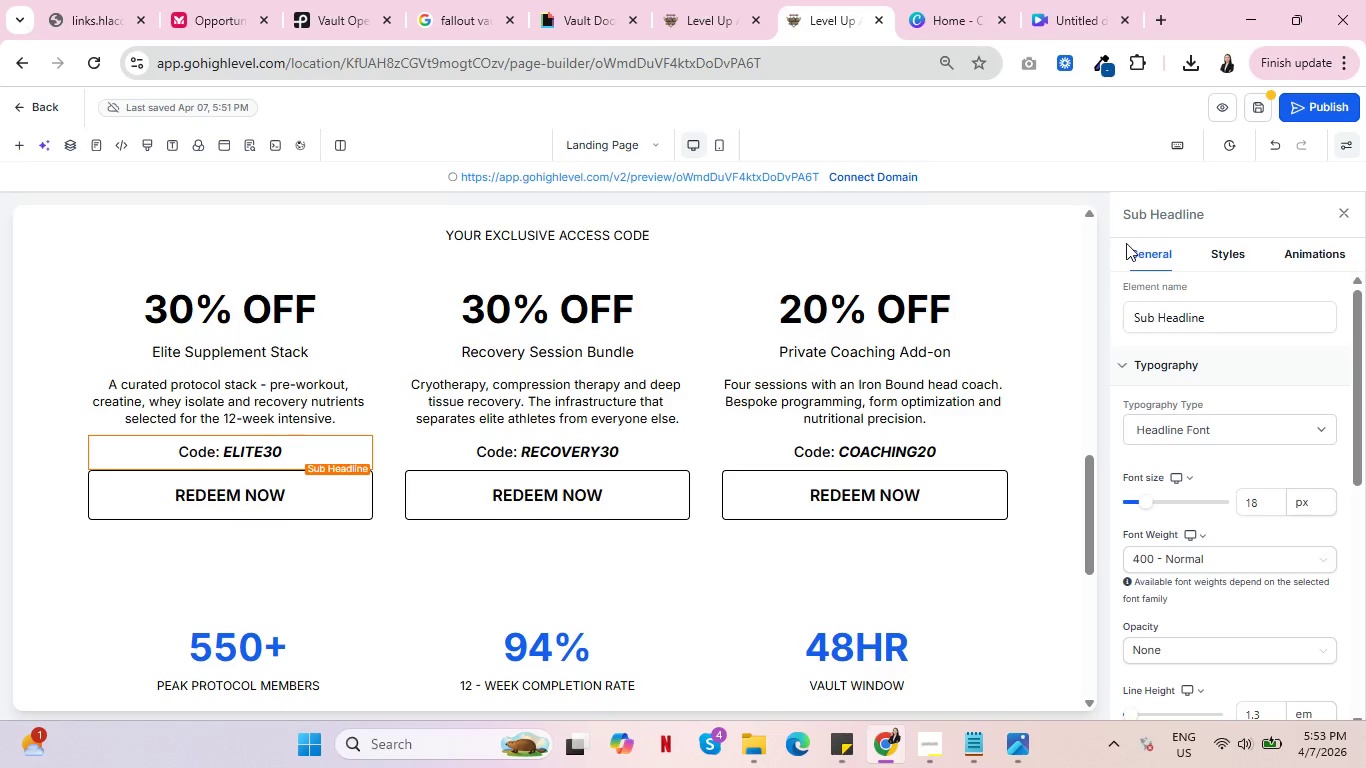 
key(Control+ControlLeft)
 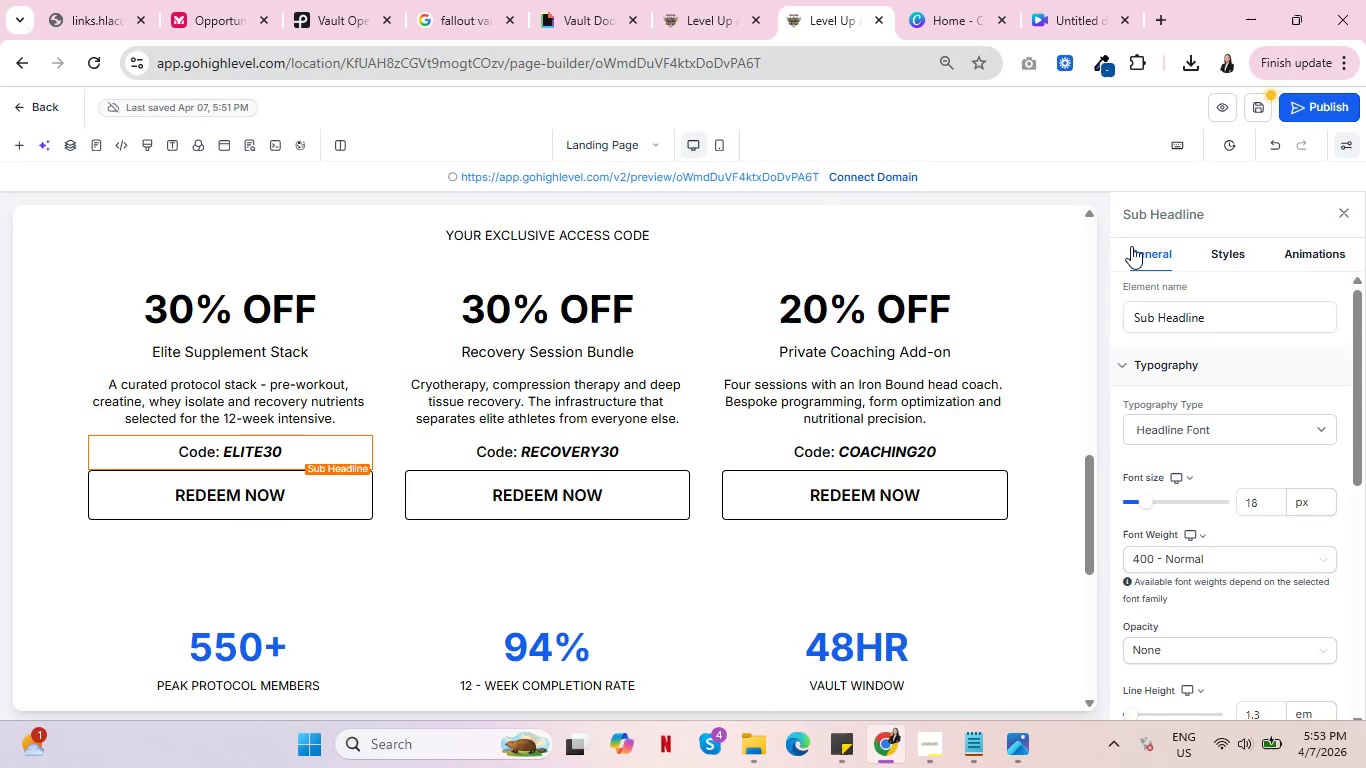 
wait(9.25)
 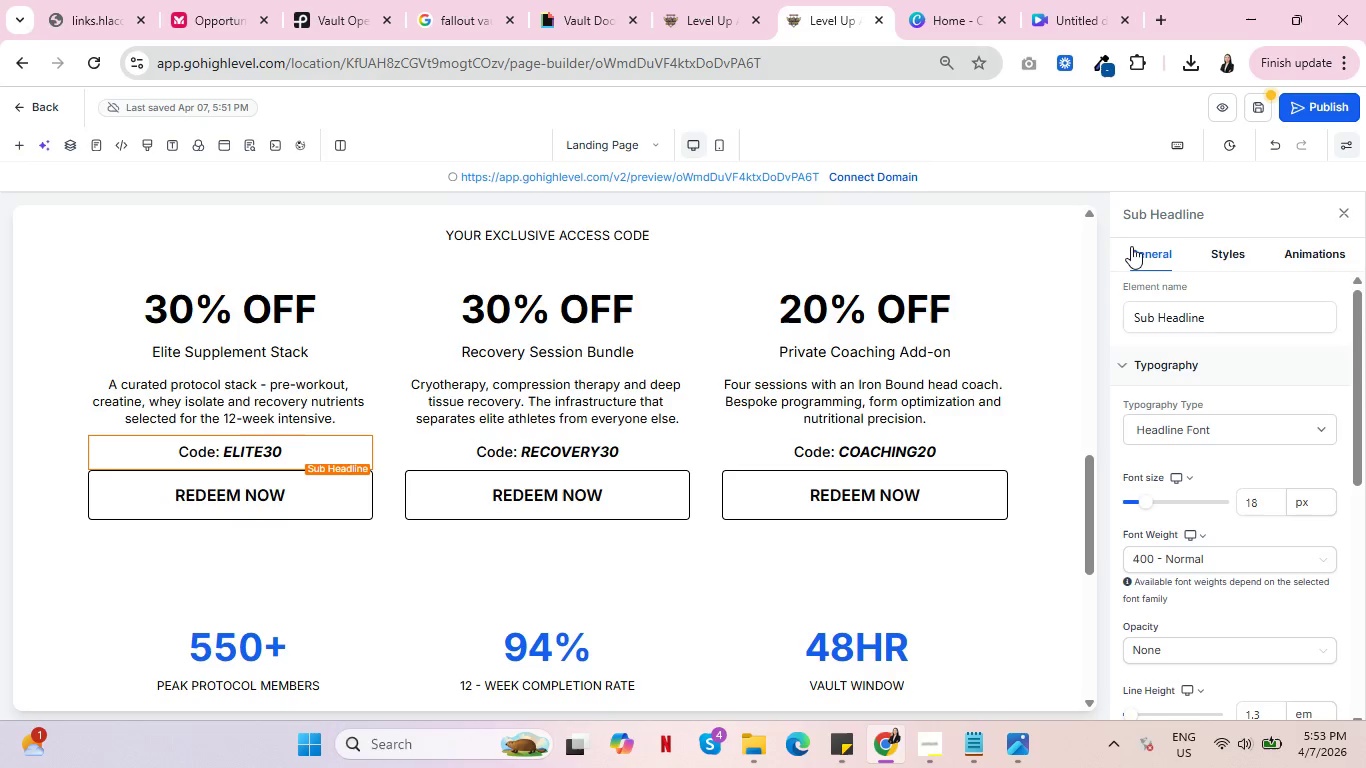 
key(Control+ControlLeft)
 